 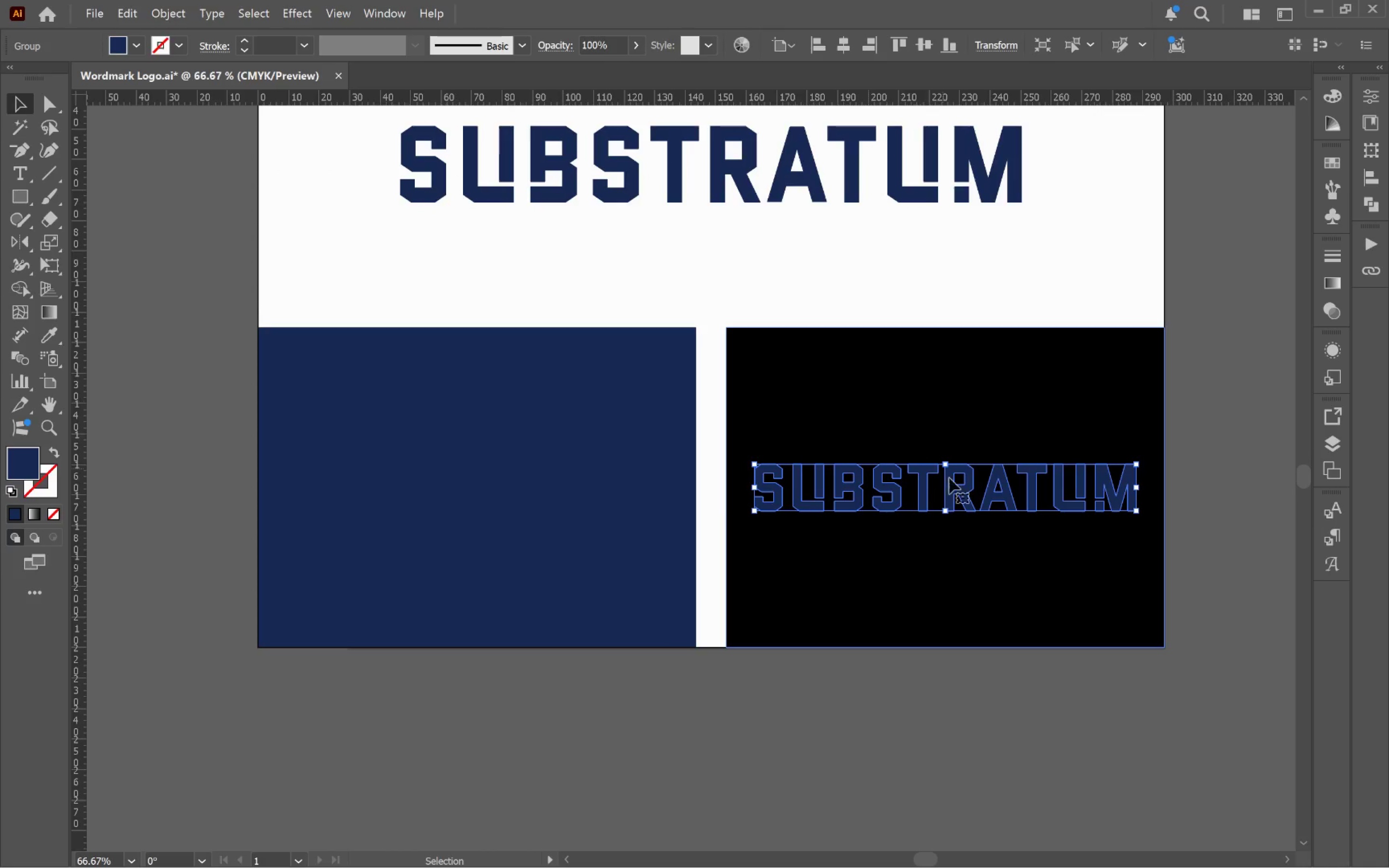 
hold_key(key=ShiftLeft, duration=1.39)
left_click([526, 388])
 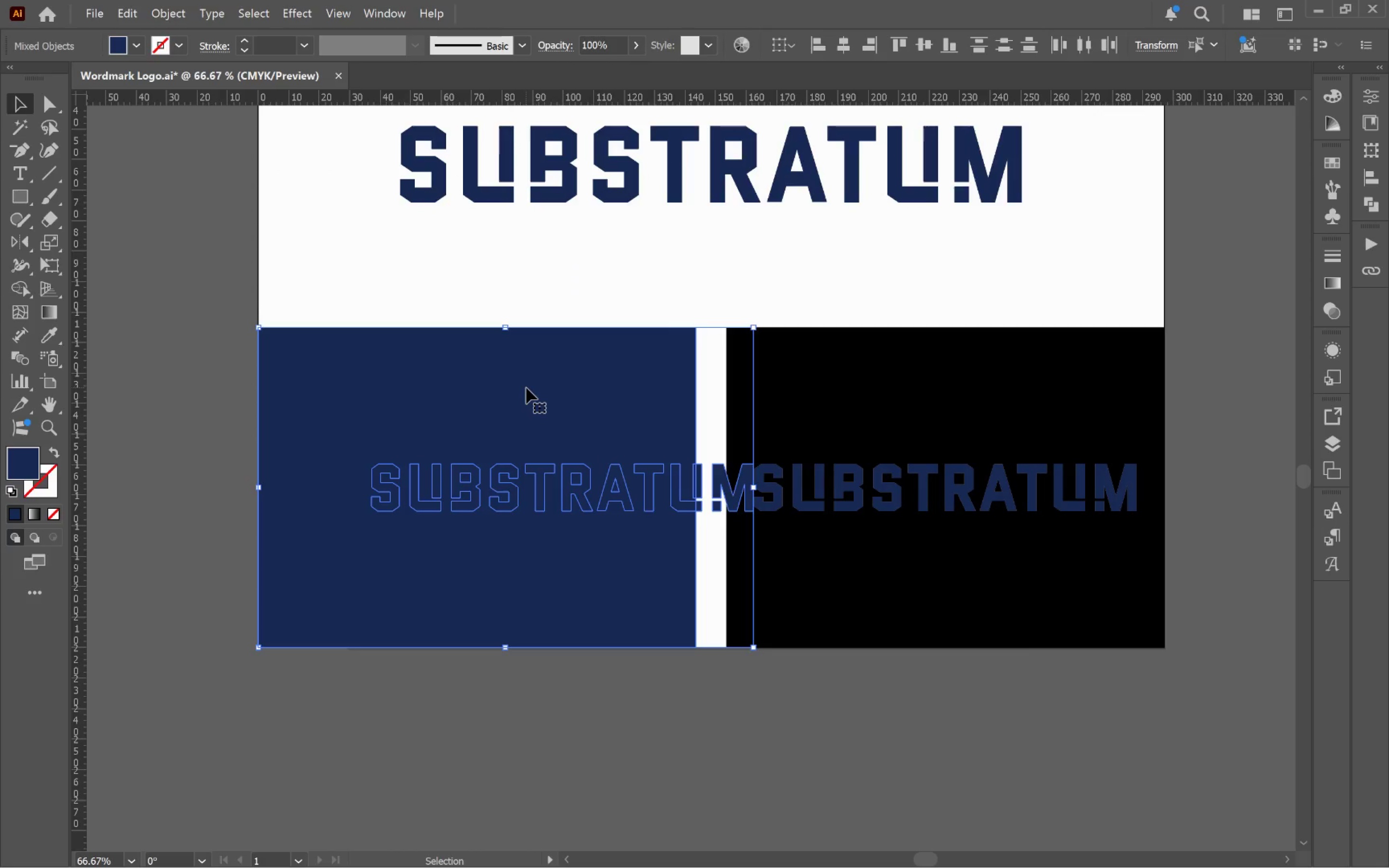 
left_click([526, 388])
 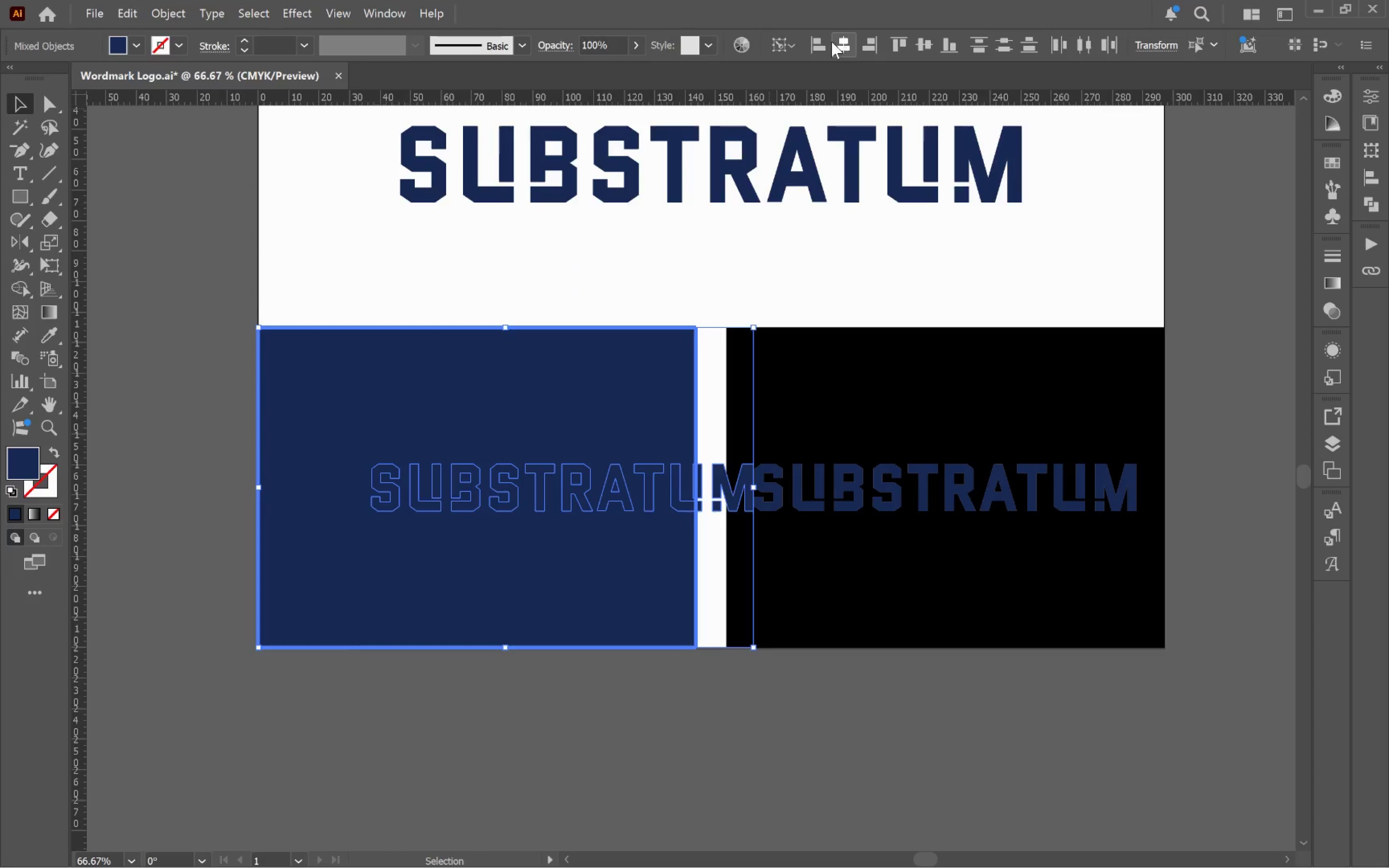 
left_click([842, 42])
 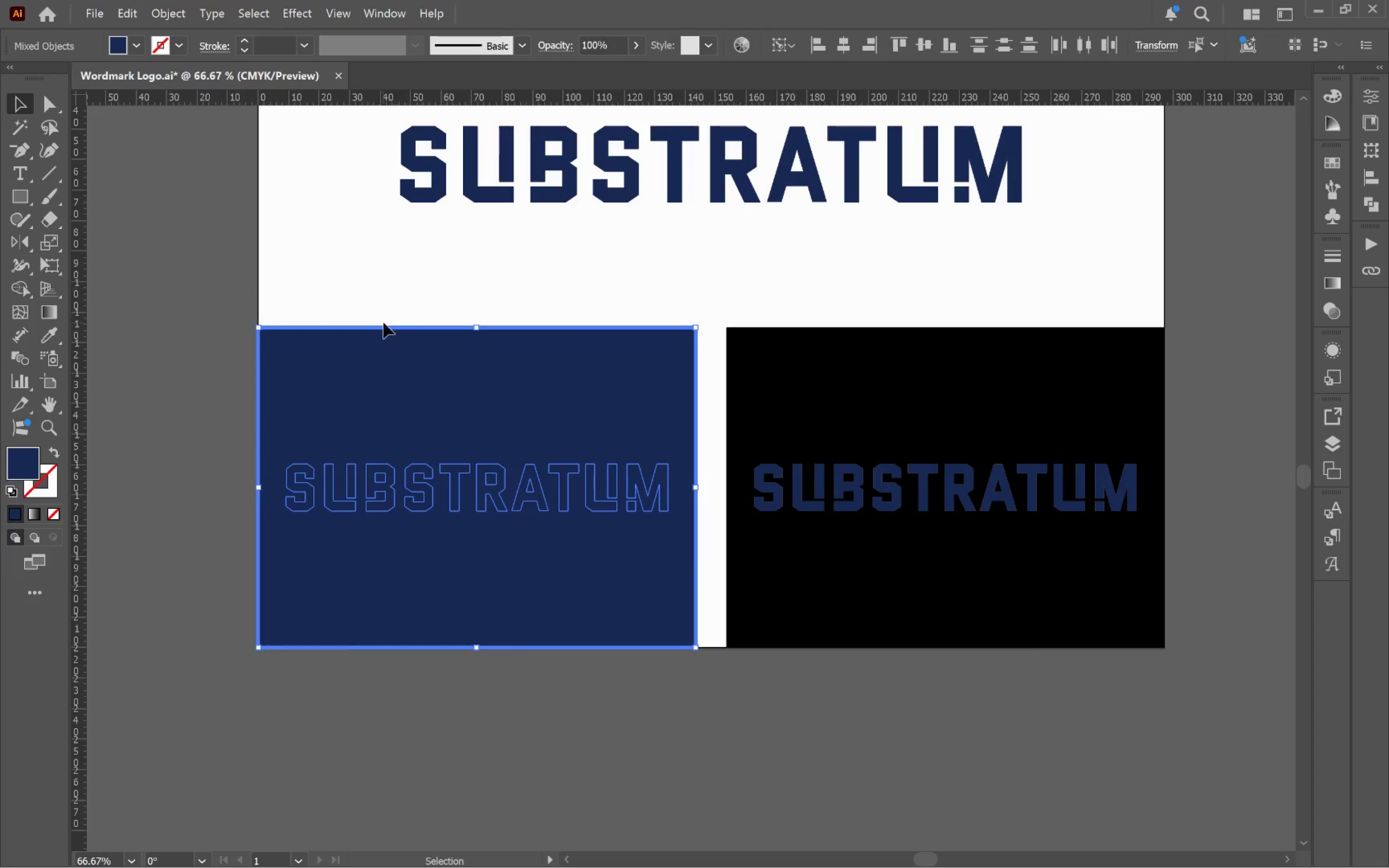 
left_click([377, 249])
 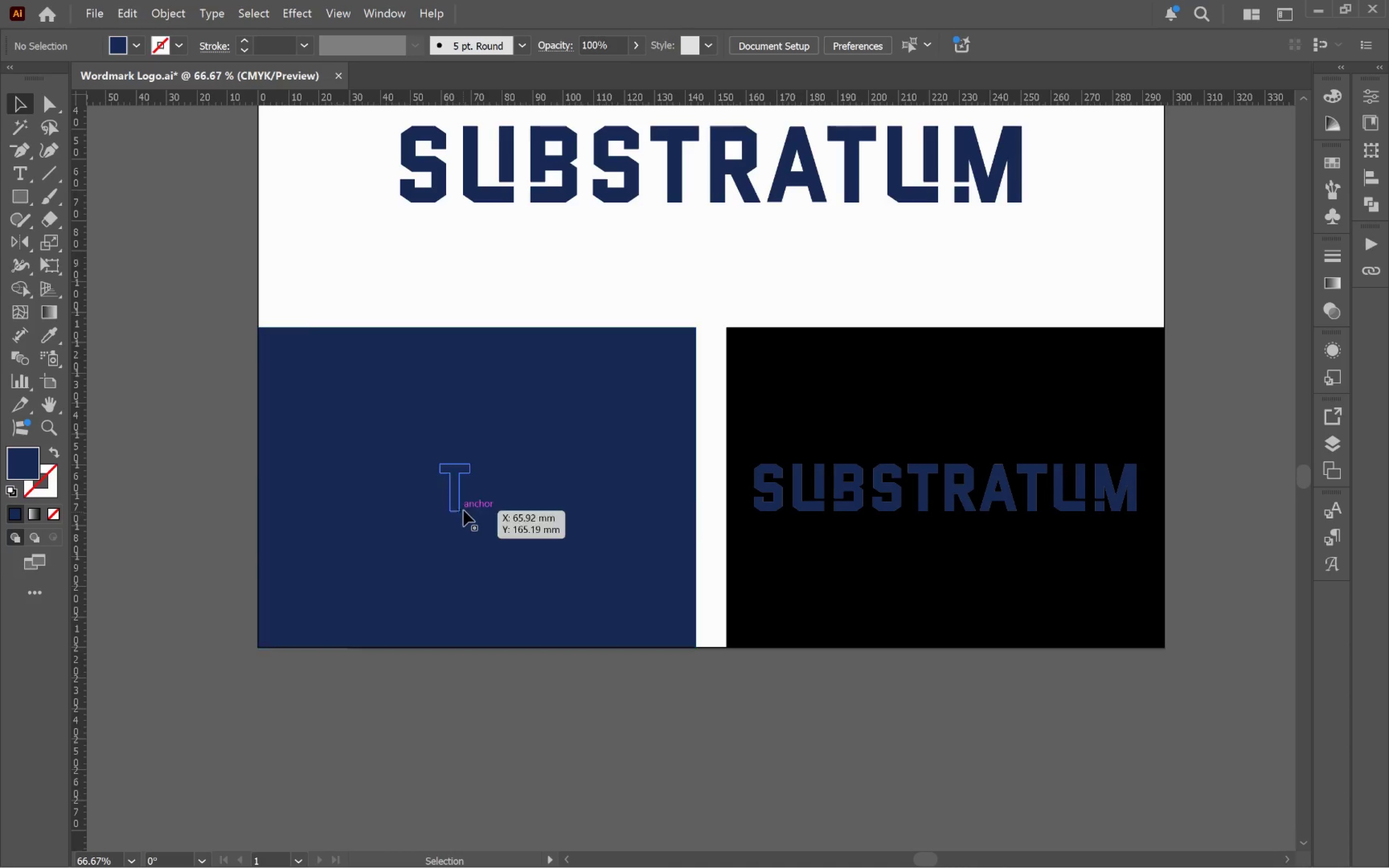 
left_click([464, 504])
 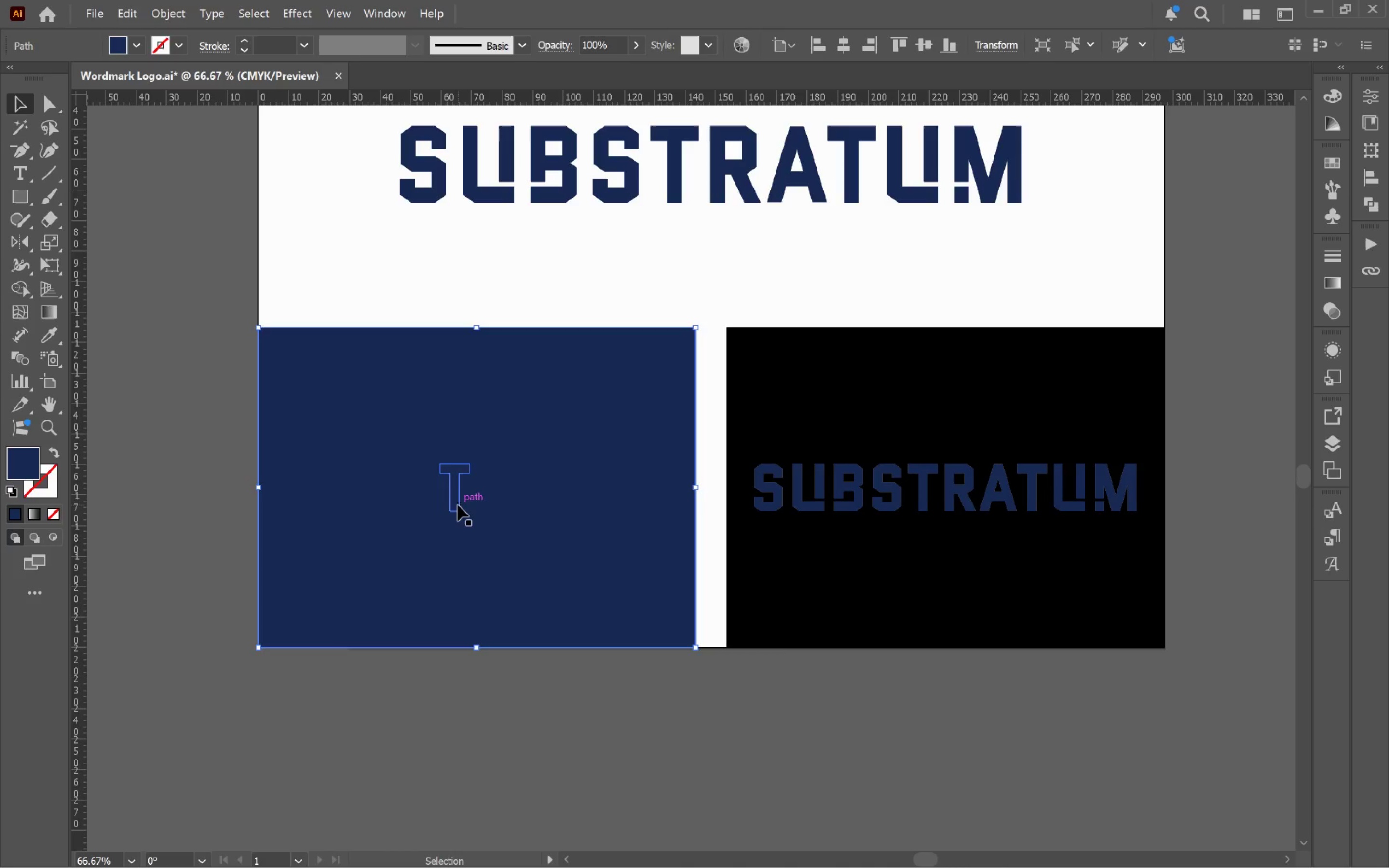 
left_click([457, 505])
 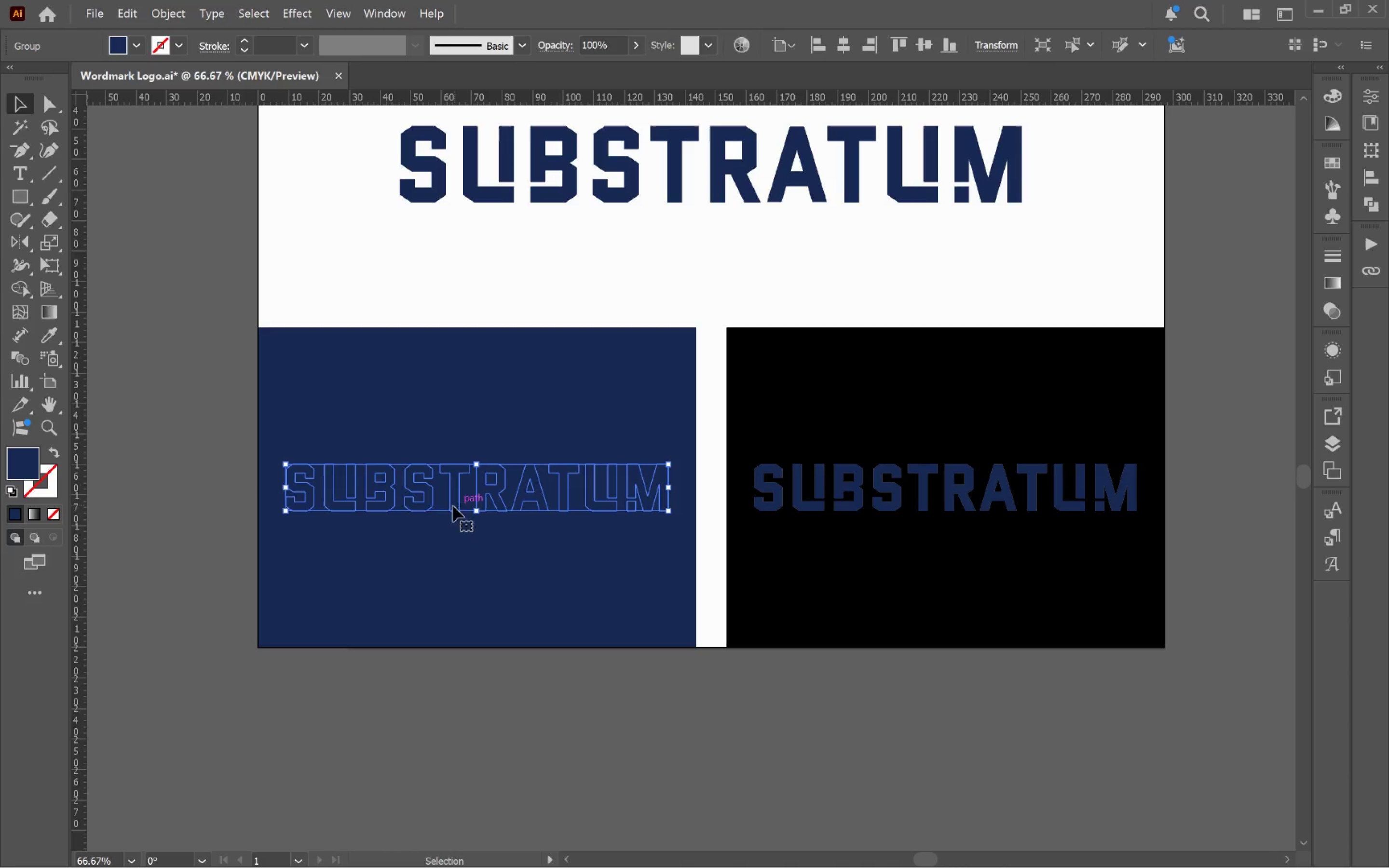 
hold_key(key=AltLeft, duration=0.44)
 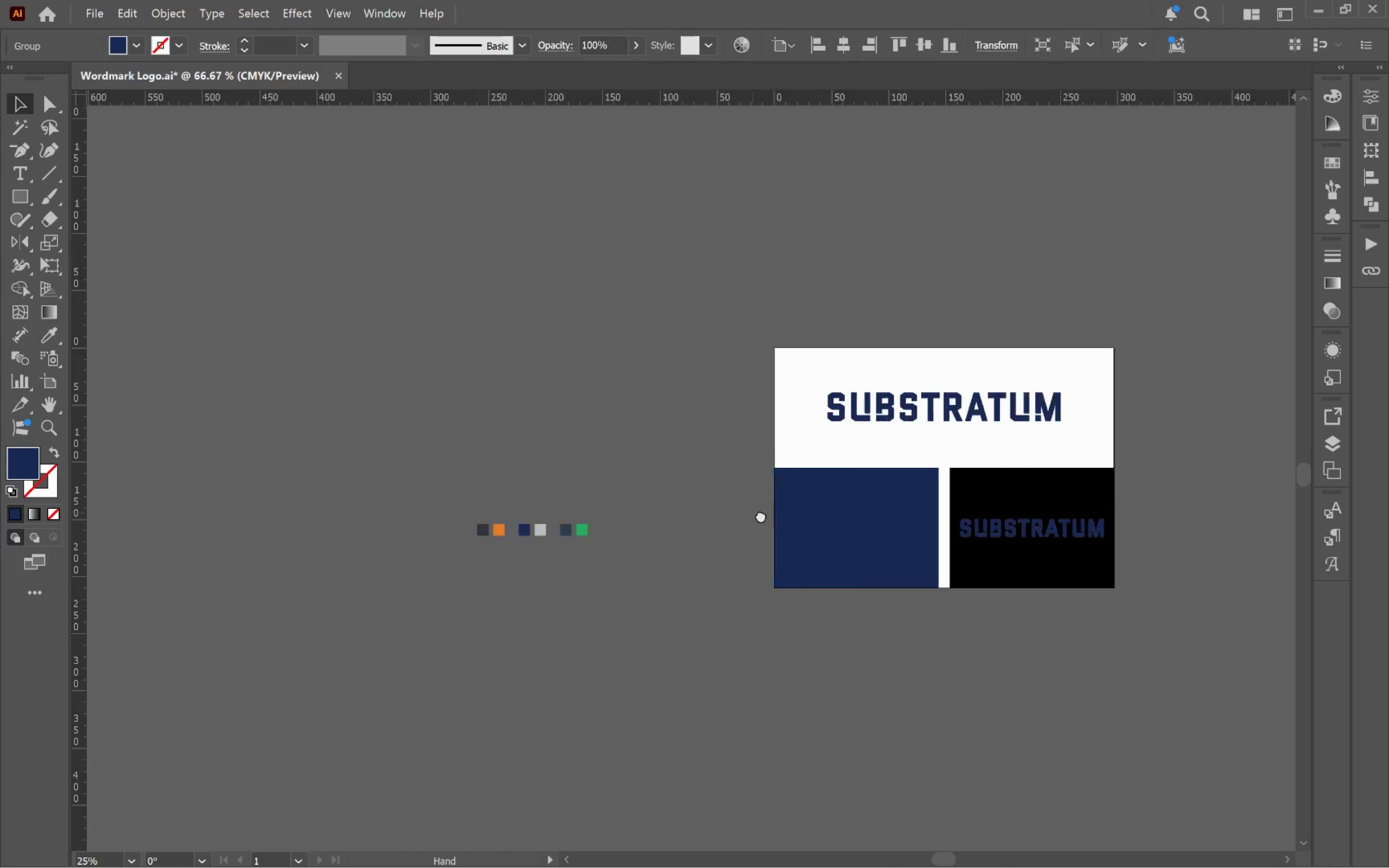 
hold_key(key=Space, duration=0.56)
 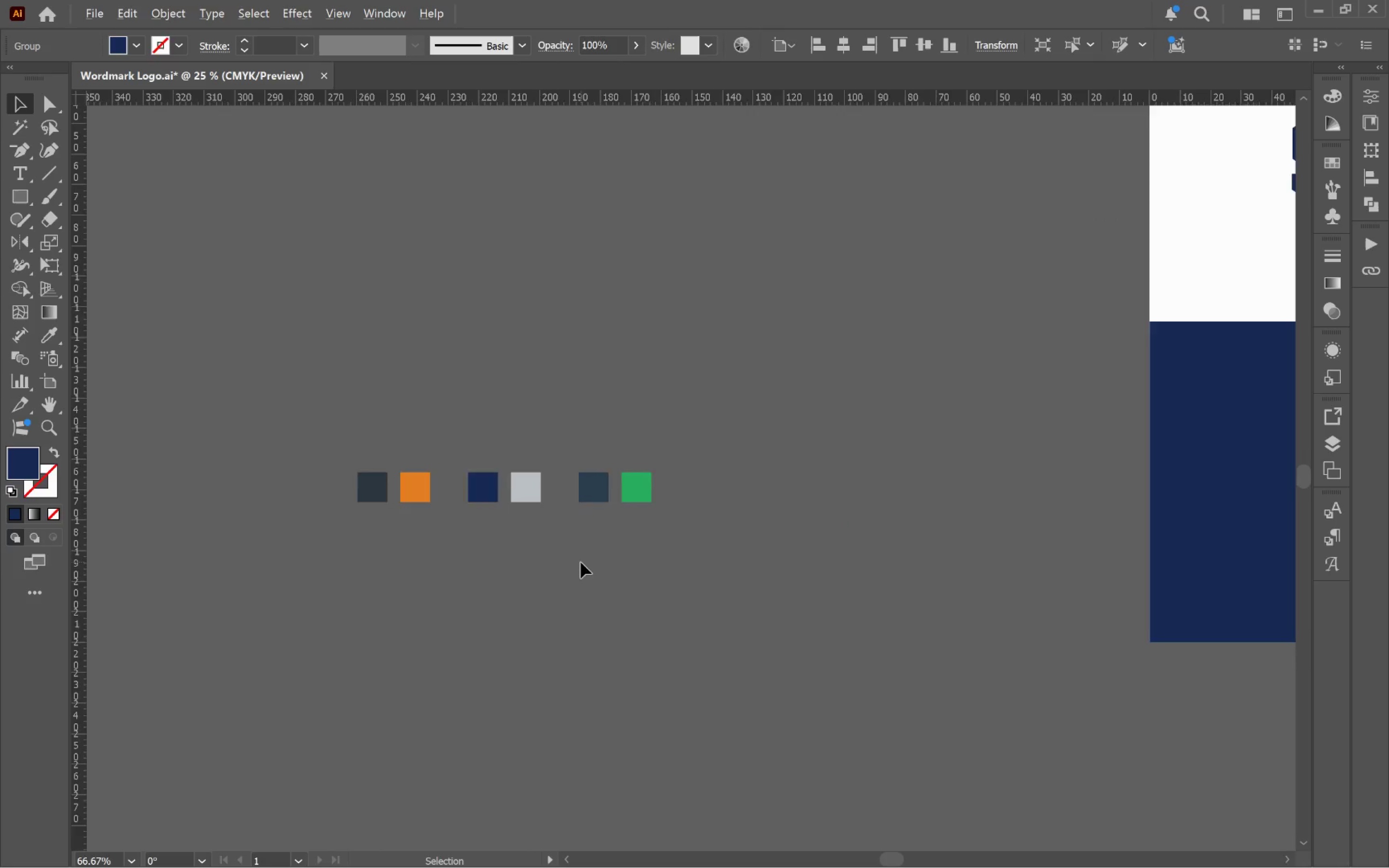 
left_click_drag(start_coordinate=[330, 479], to_coordinate=[773, 516])
 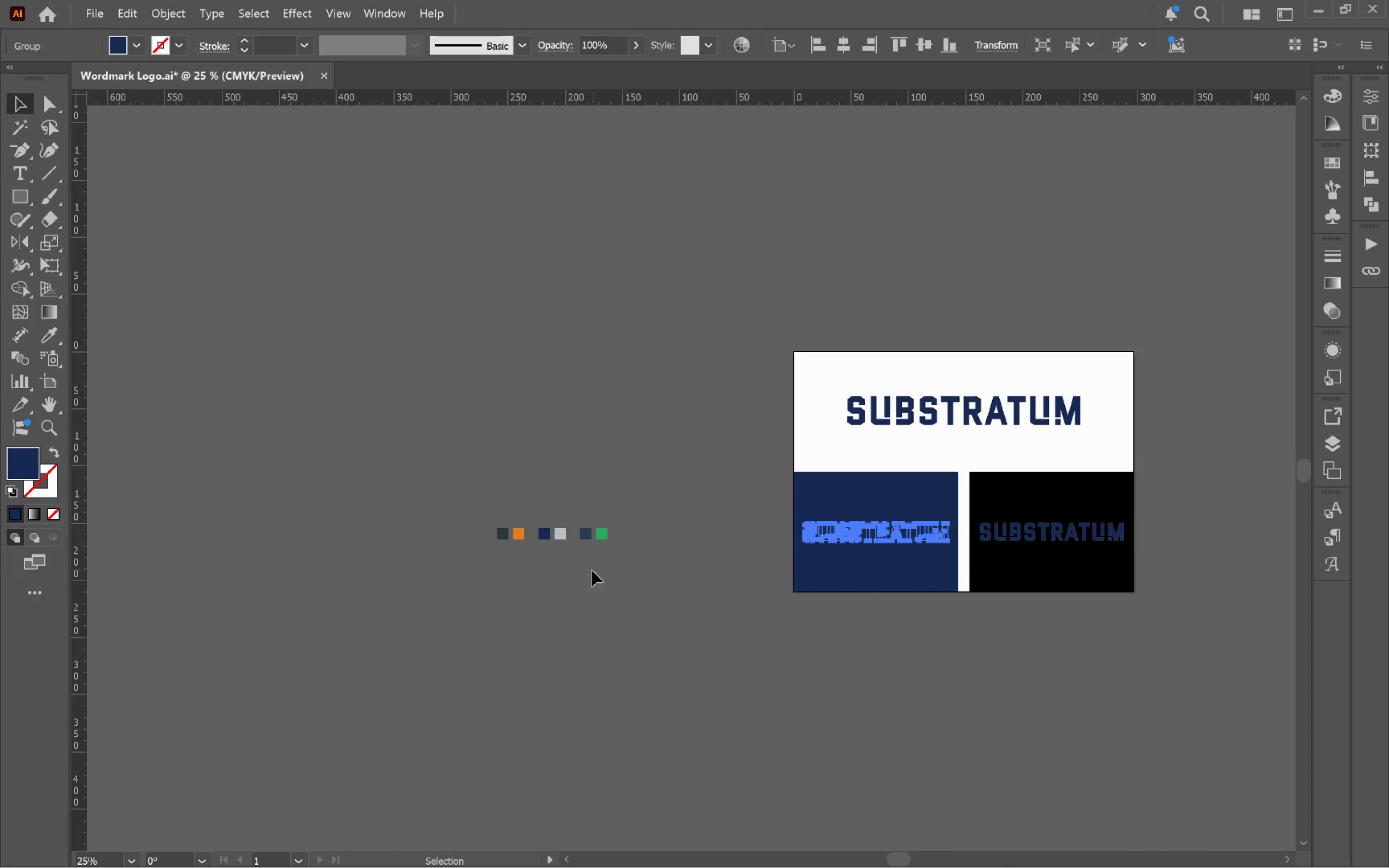 
scroll: coordinate [408, 500], scroll_direction: down, amount: 3.0
 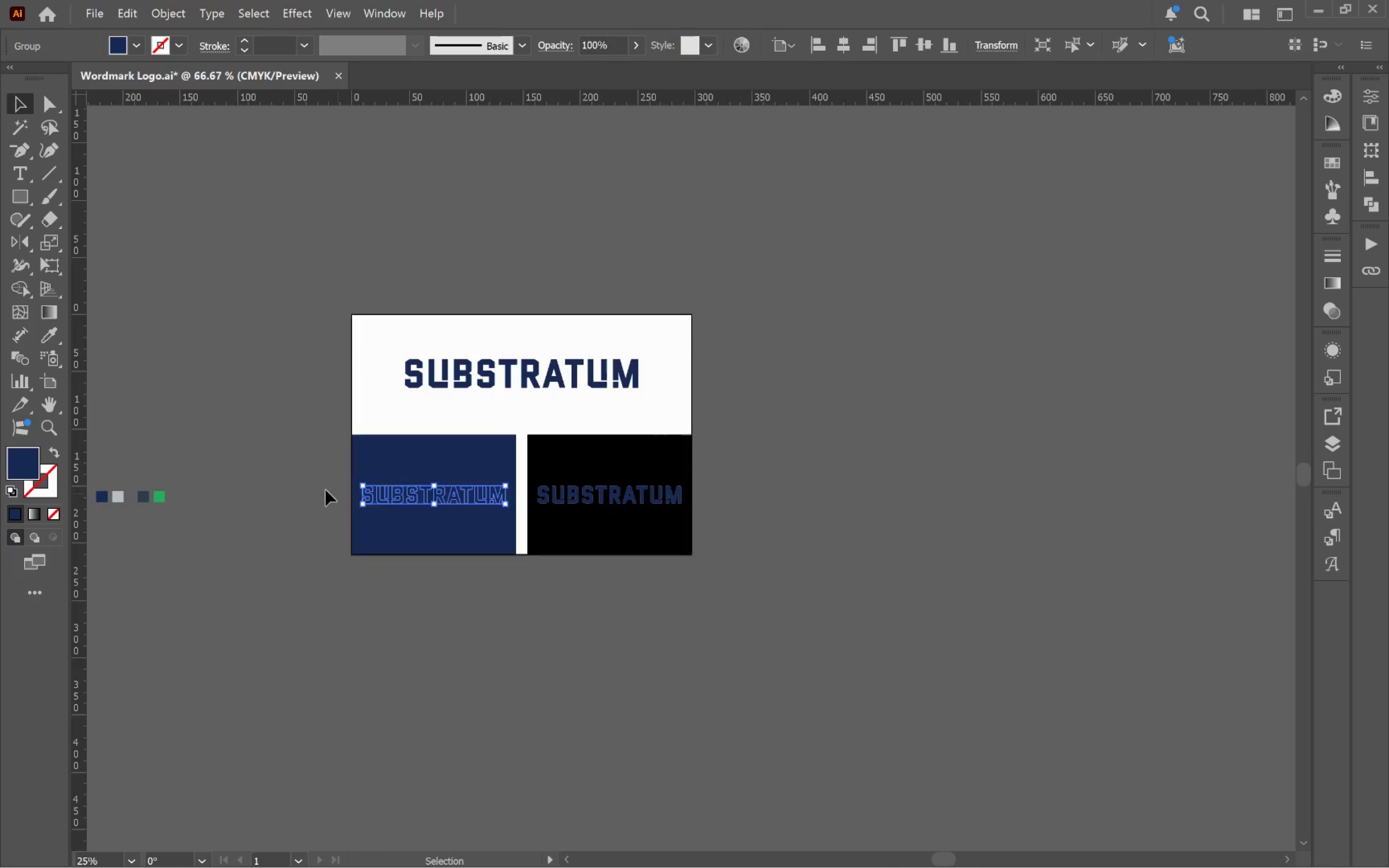 
hold_key(key=AltLeft, duration=0.69)
scroll: coordinate [581, 562], scroll_direction: up, amount: 4.0
 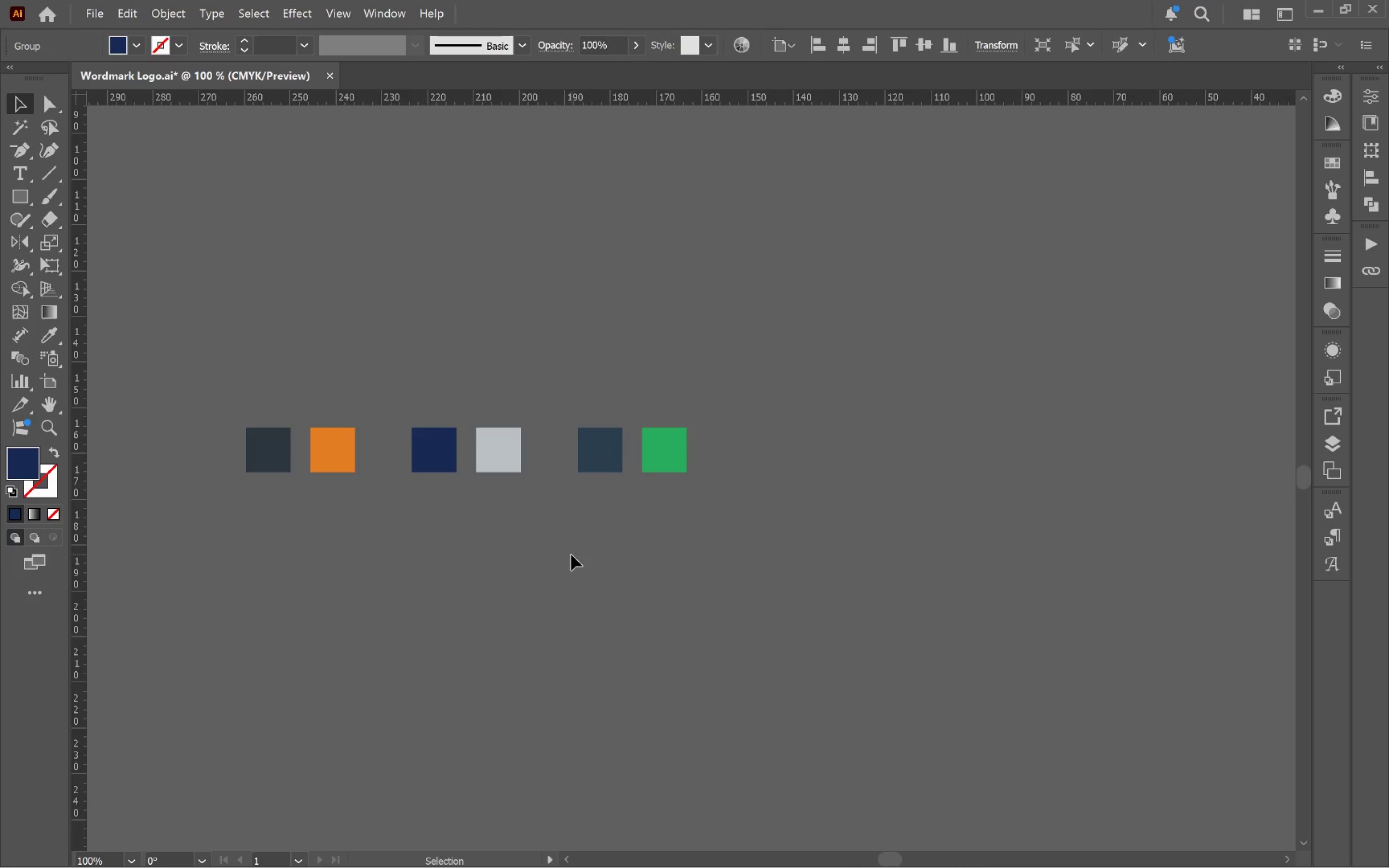 
key(I)
 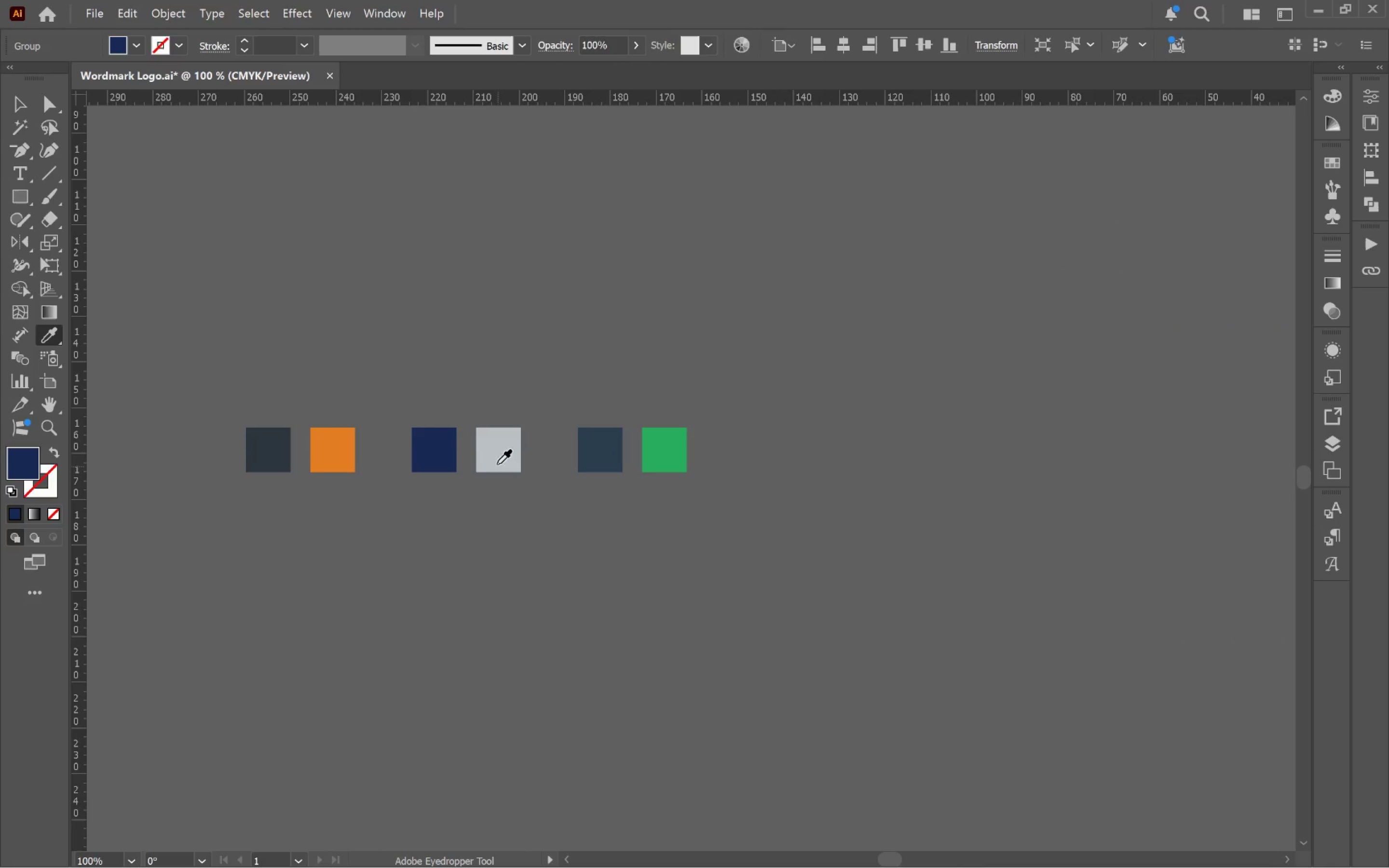 
left_click_drag(start_coordinate=[496, 457], to_coordinate=[582, 625])
 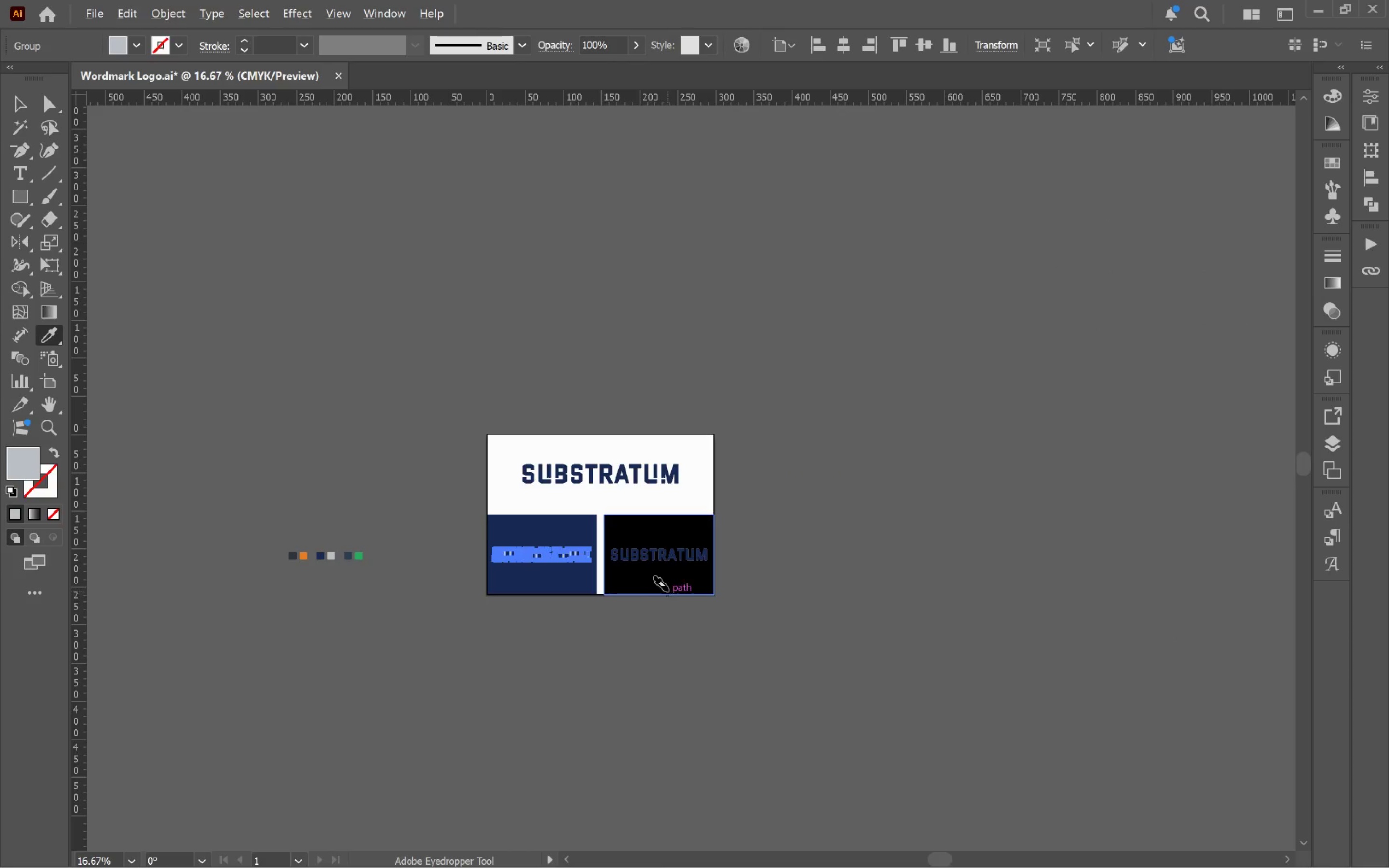 
hold_key(key=AltLeft, duration=0.47)
 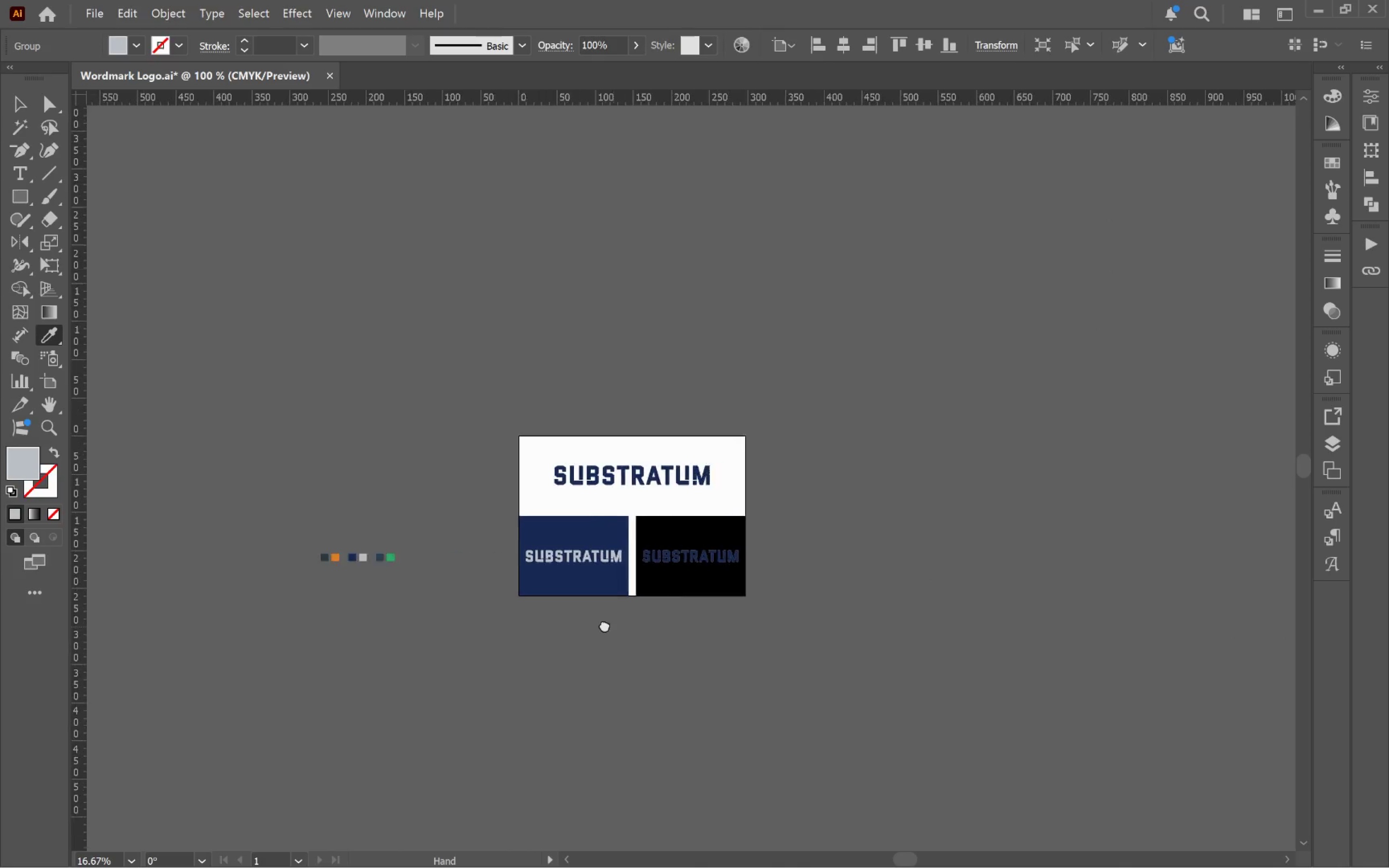 
hold_key(key=Space, duration=0.58)
 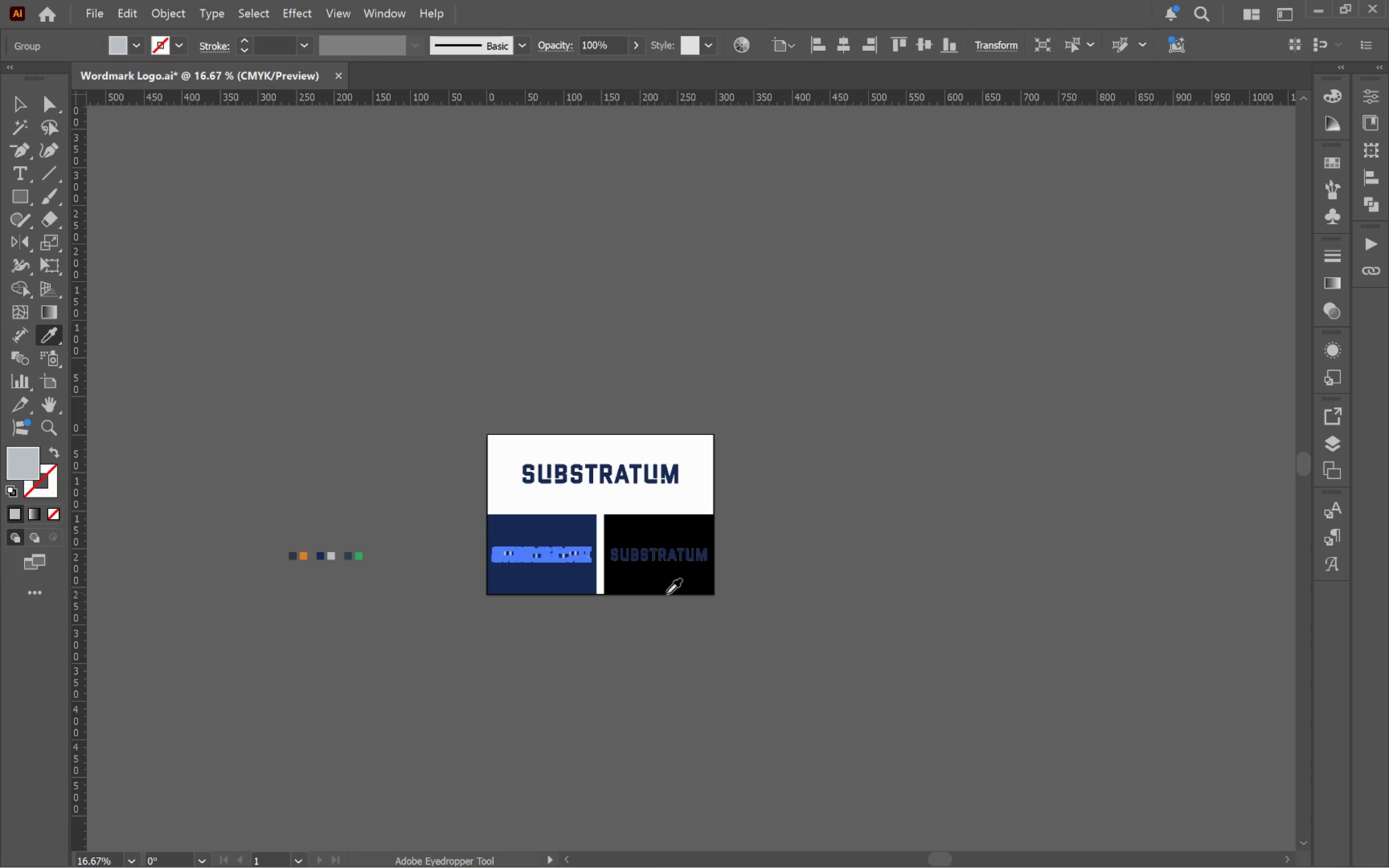 
scroll: coordinate [570, 558], scroll_direction: down, amount: 5.0
 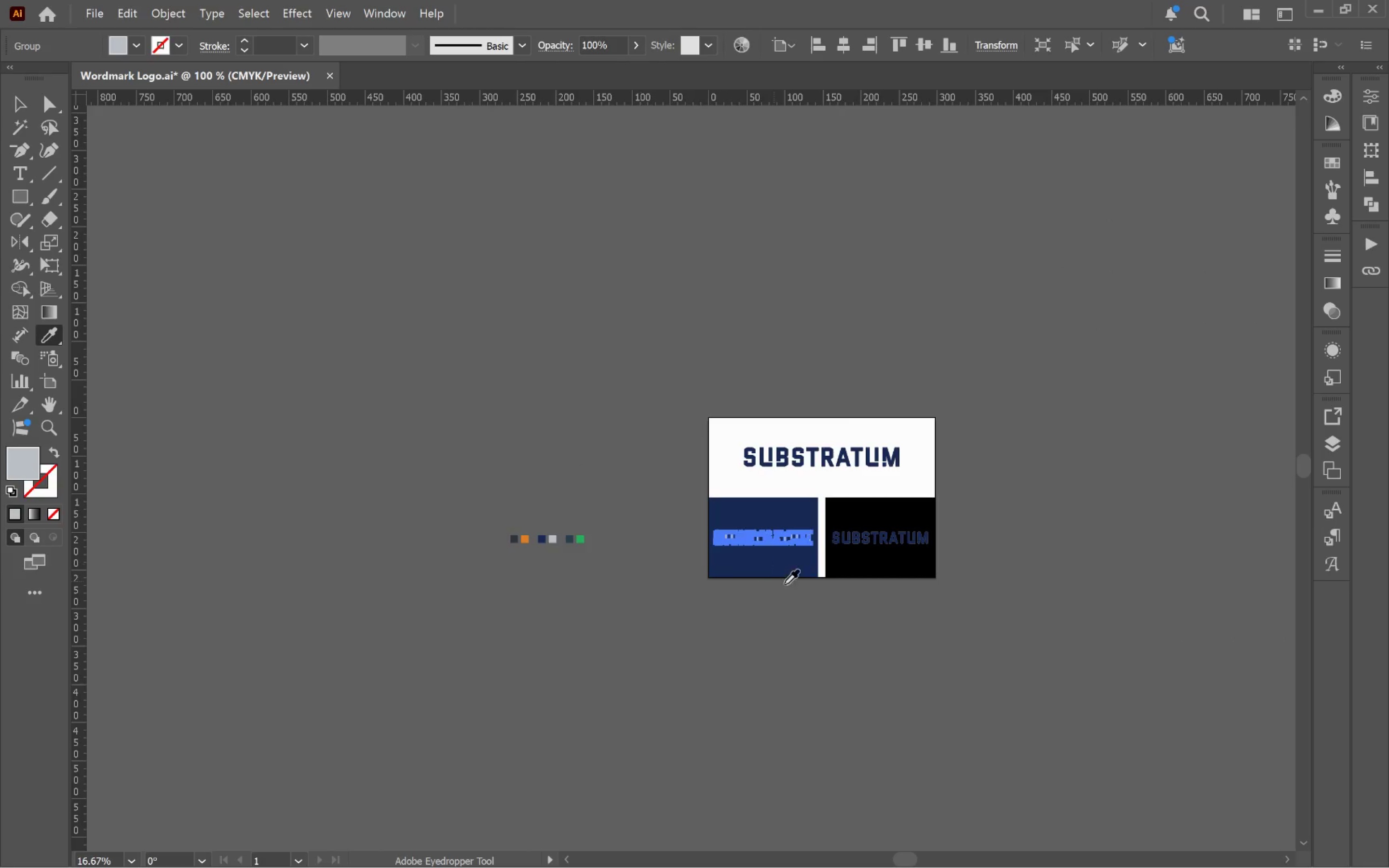 
hold_key(key=AltLeft, duration=0.5)
 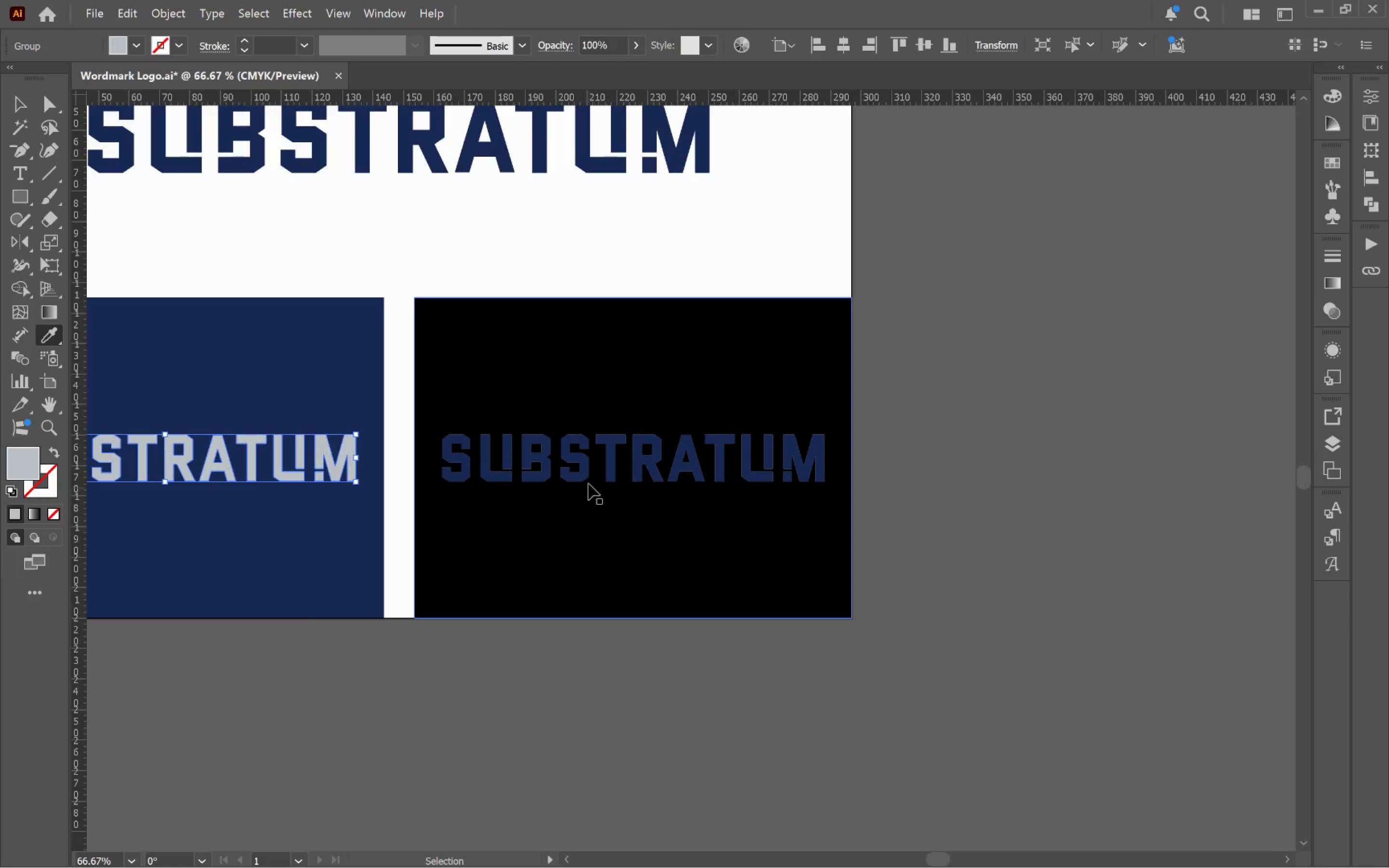 
hold_key(key=ControlLeft, duration=0.78)
 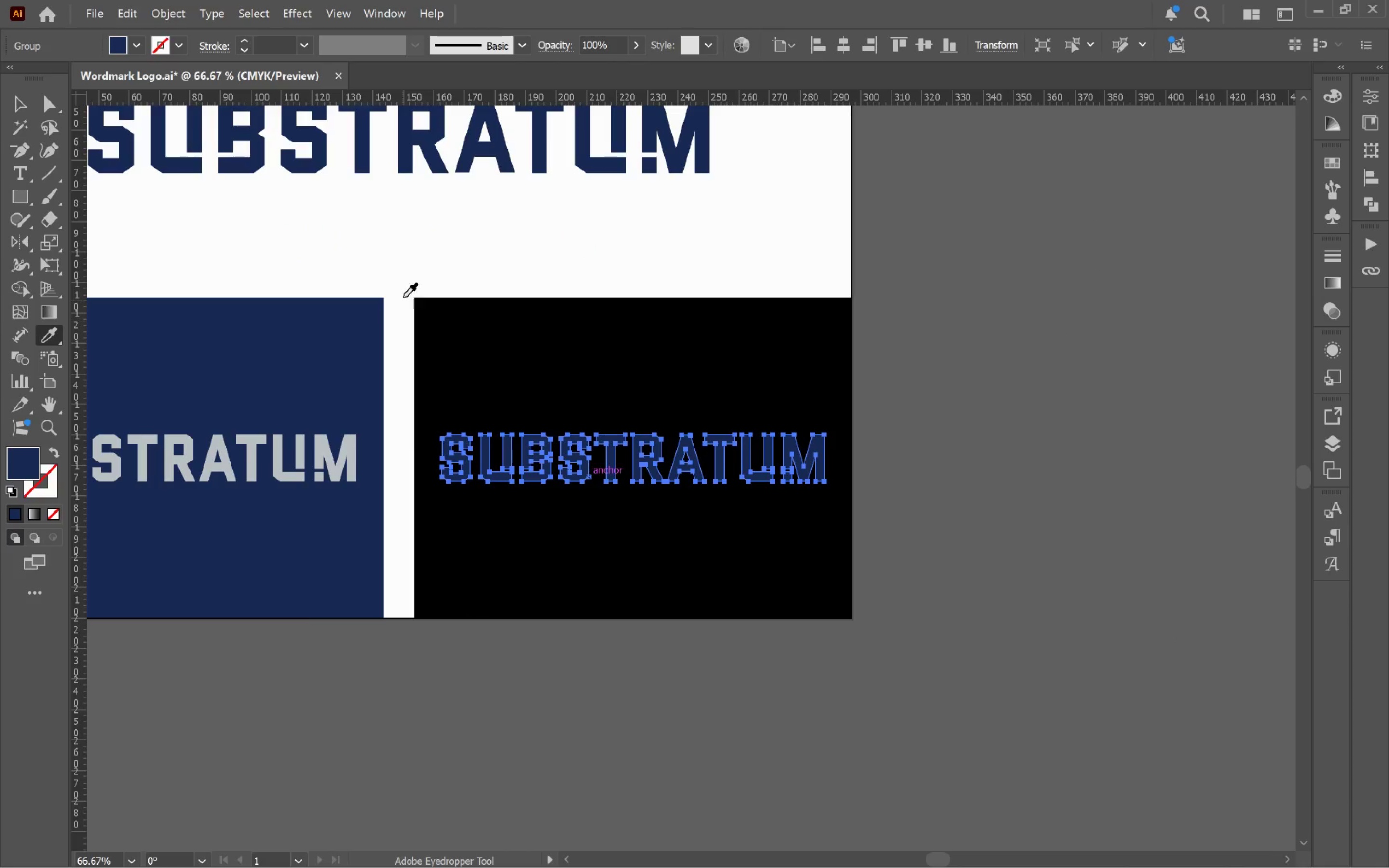 
scroll: coordinate [668, 587], scroll_direction: up, amount: 4.0
 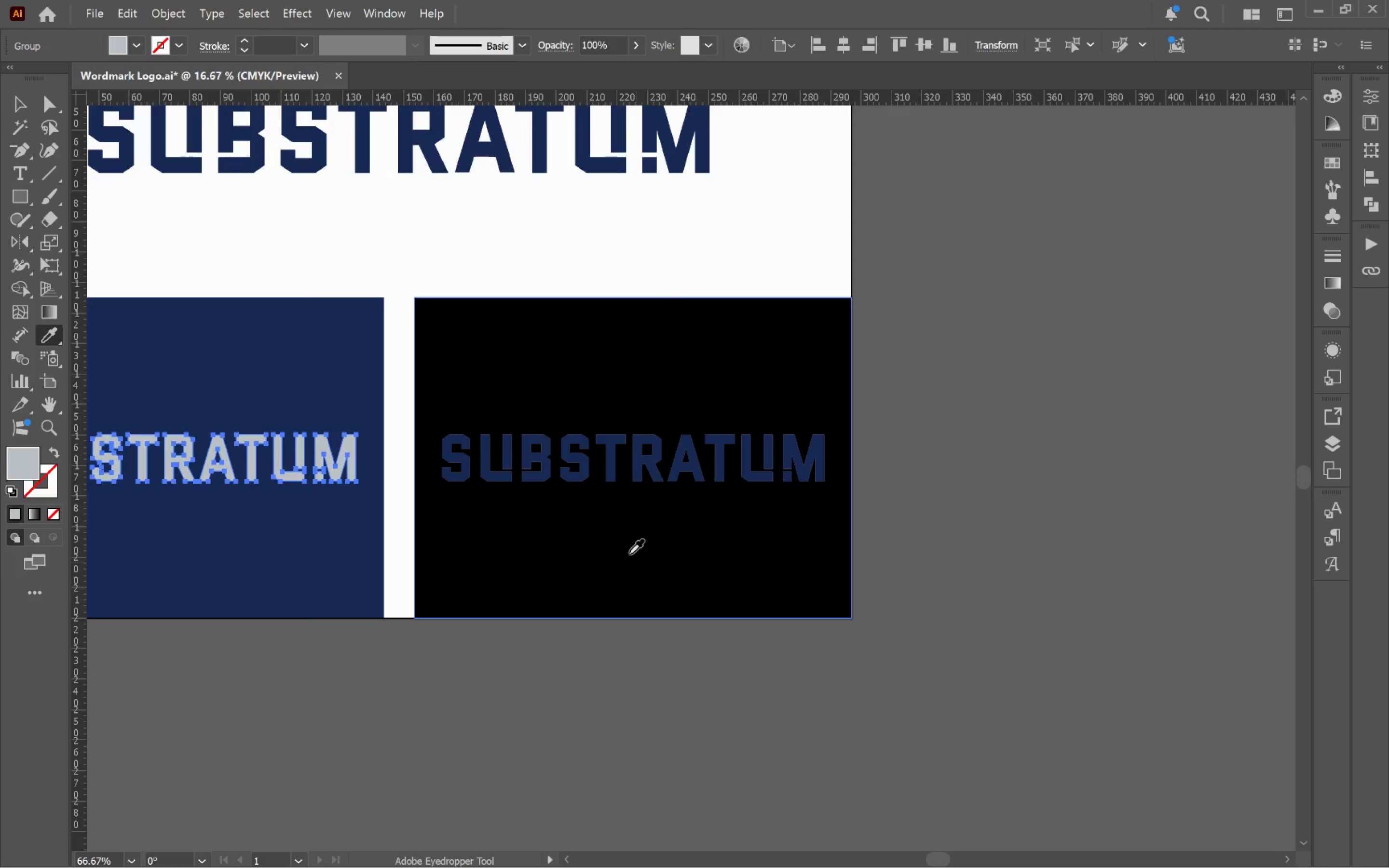 
left_click([587, 478])
 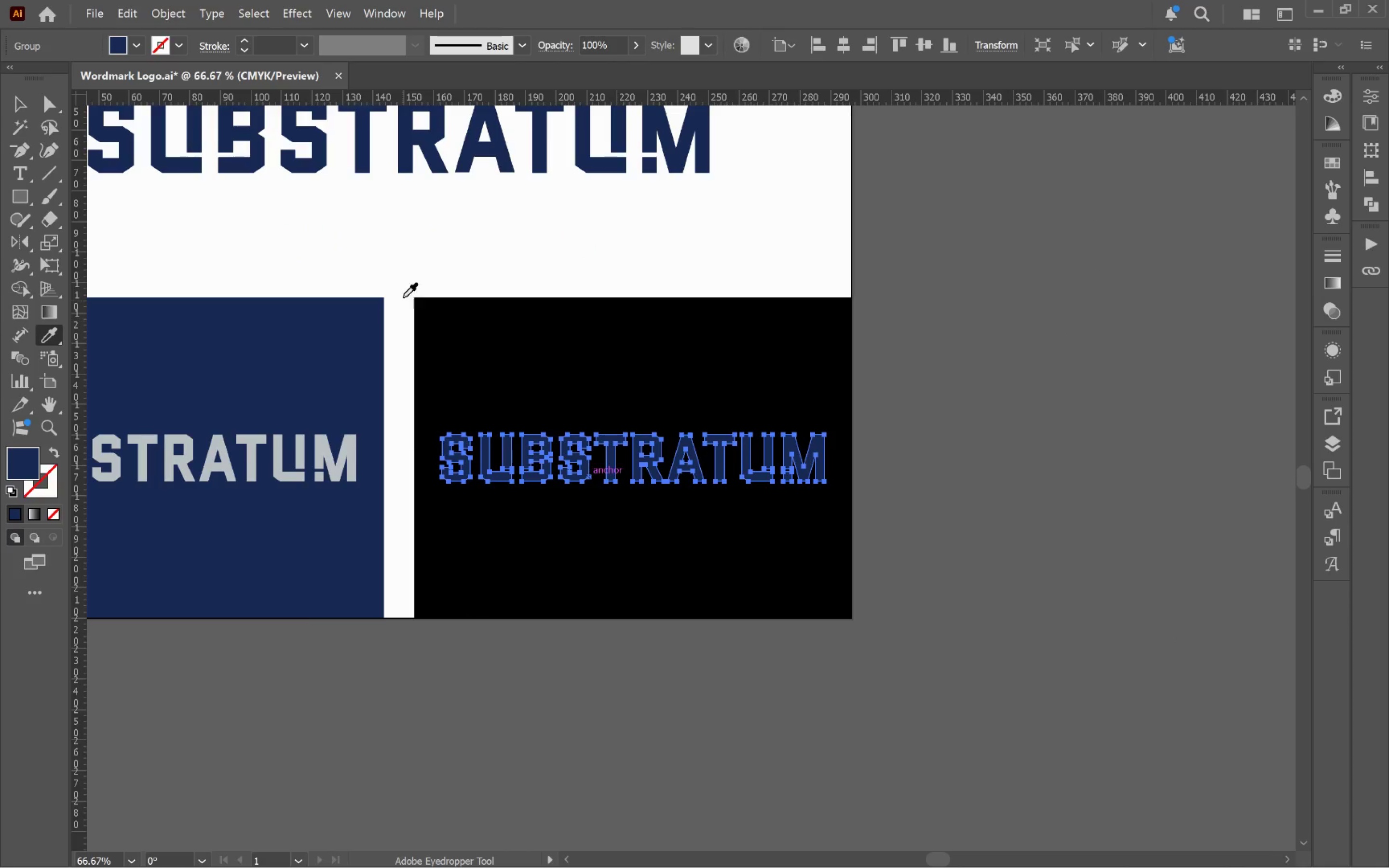 
left_click([406, 263])
 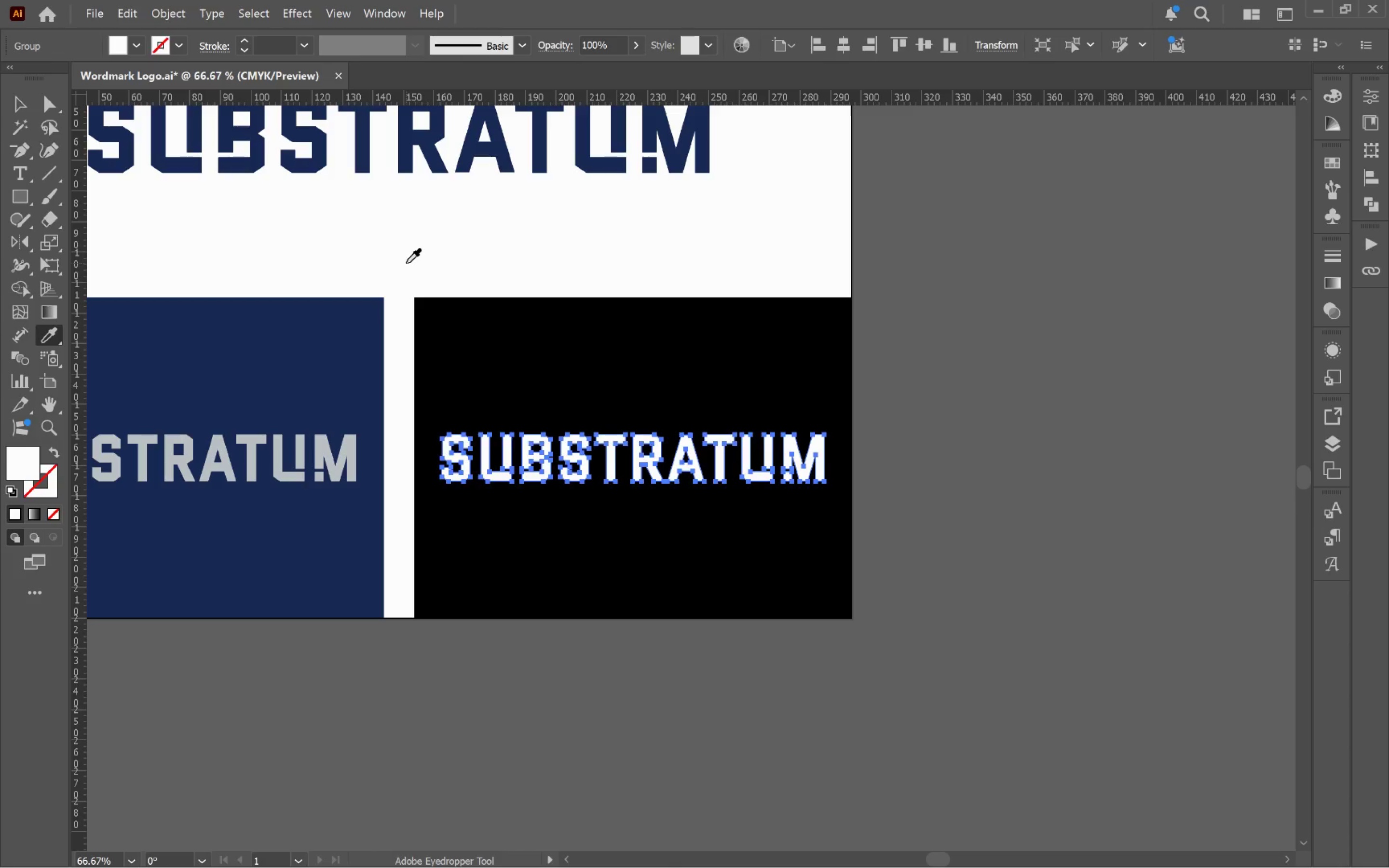 
key(V)
 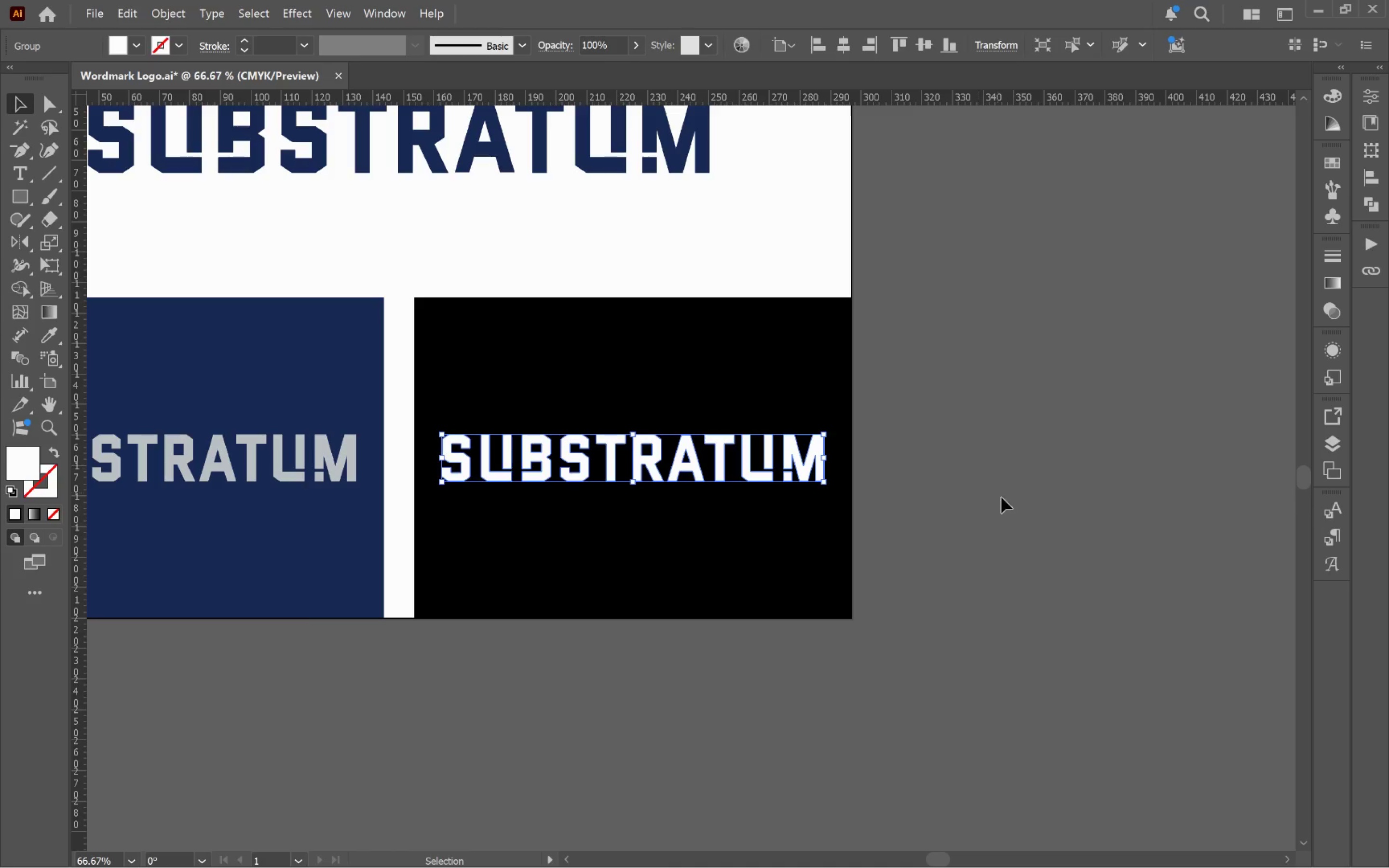 
left_click_drag(start_coordinate=[1016, 511], to_coordinate=[1018, 514])
 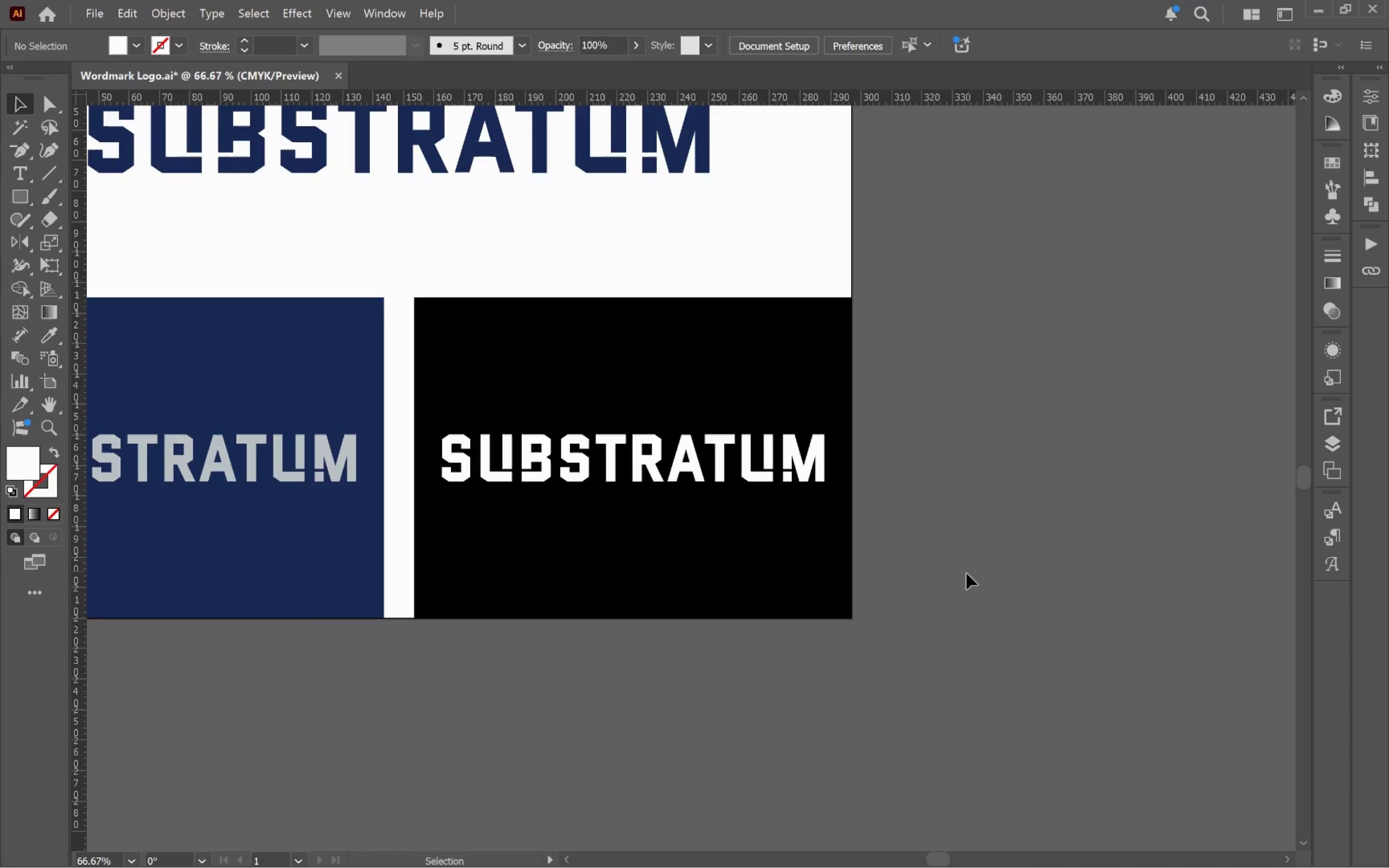 
hold_key(key=AltLeft, duration=0.34)
 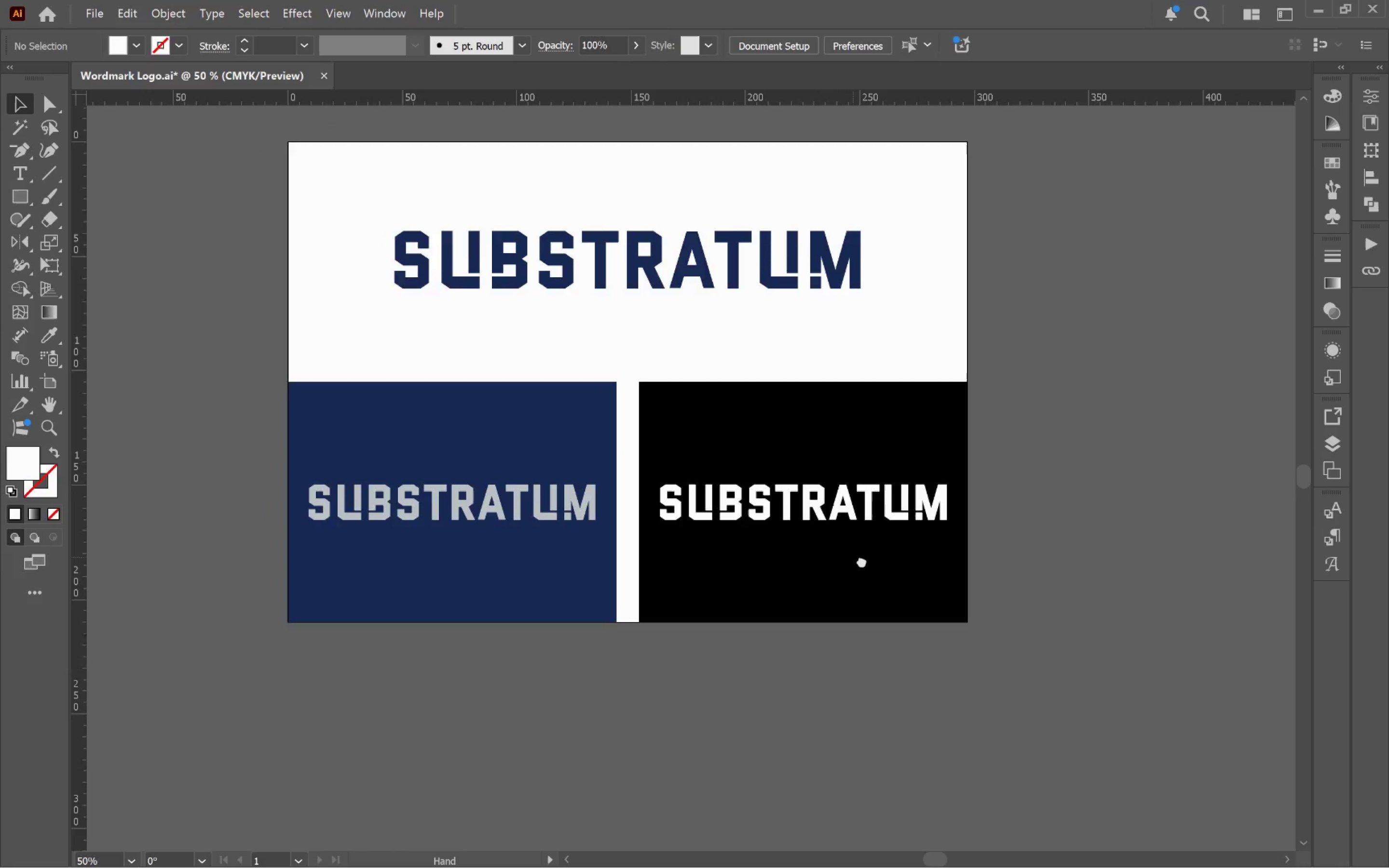 
hold_key(key=Space, duration=0.97)
 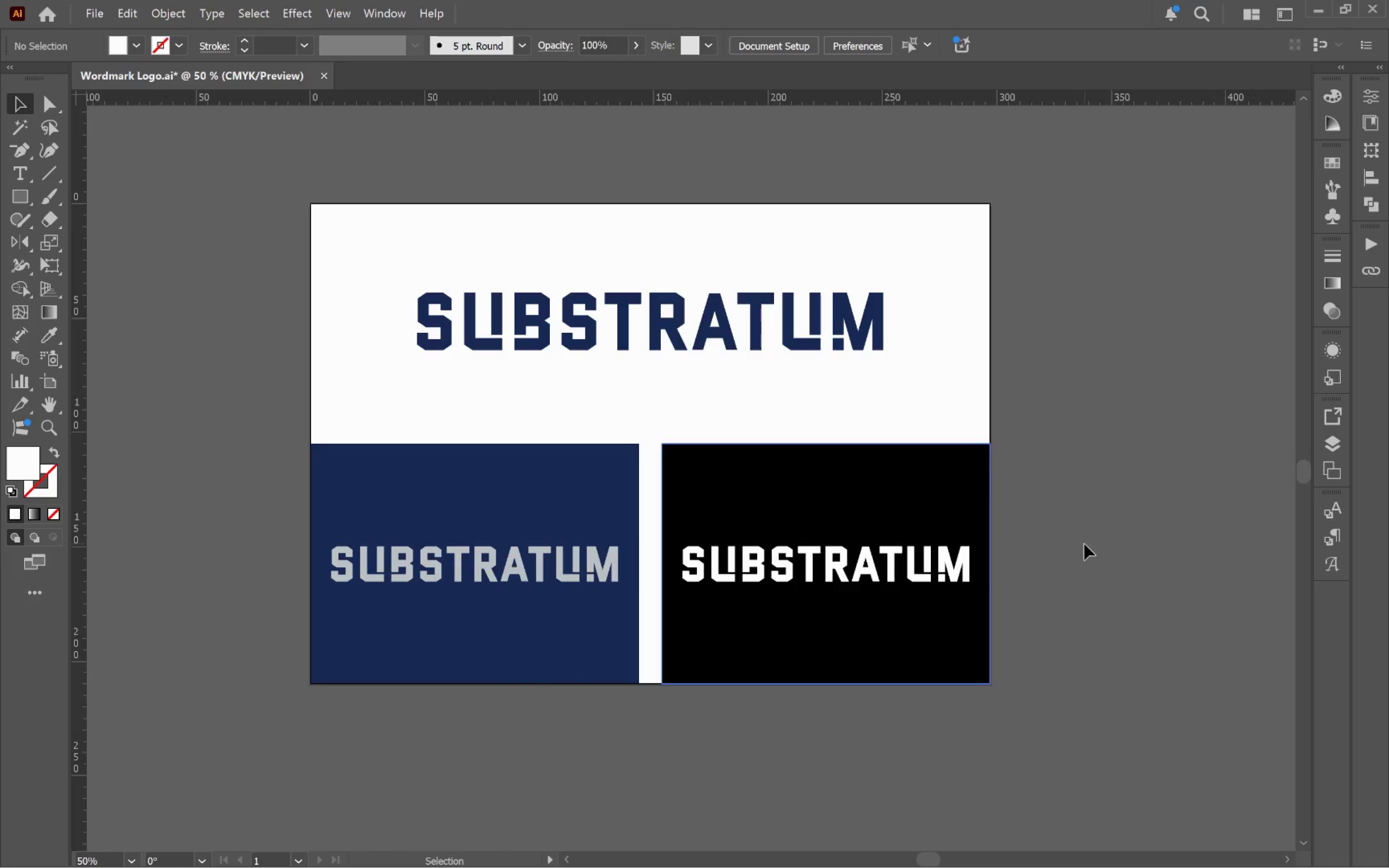 
left_click_drag(start_coordinate=[756, 542], to_coordinate=[876, 619])
 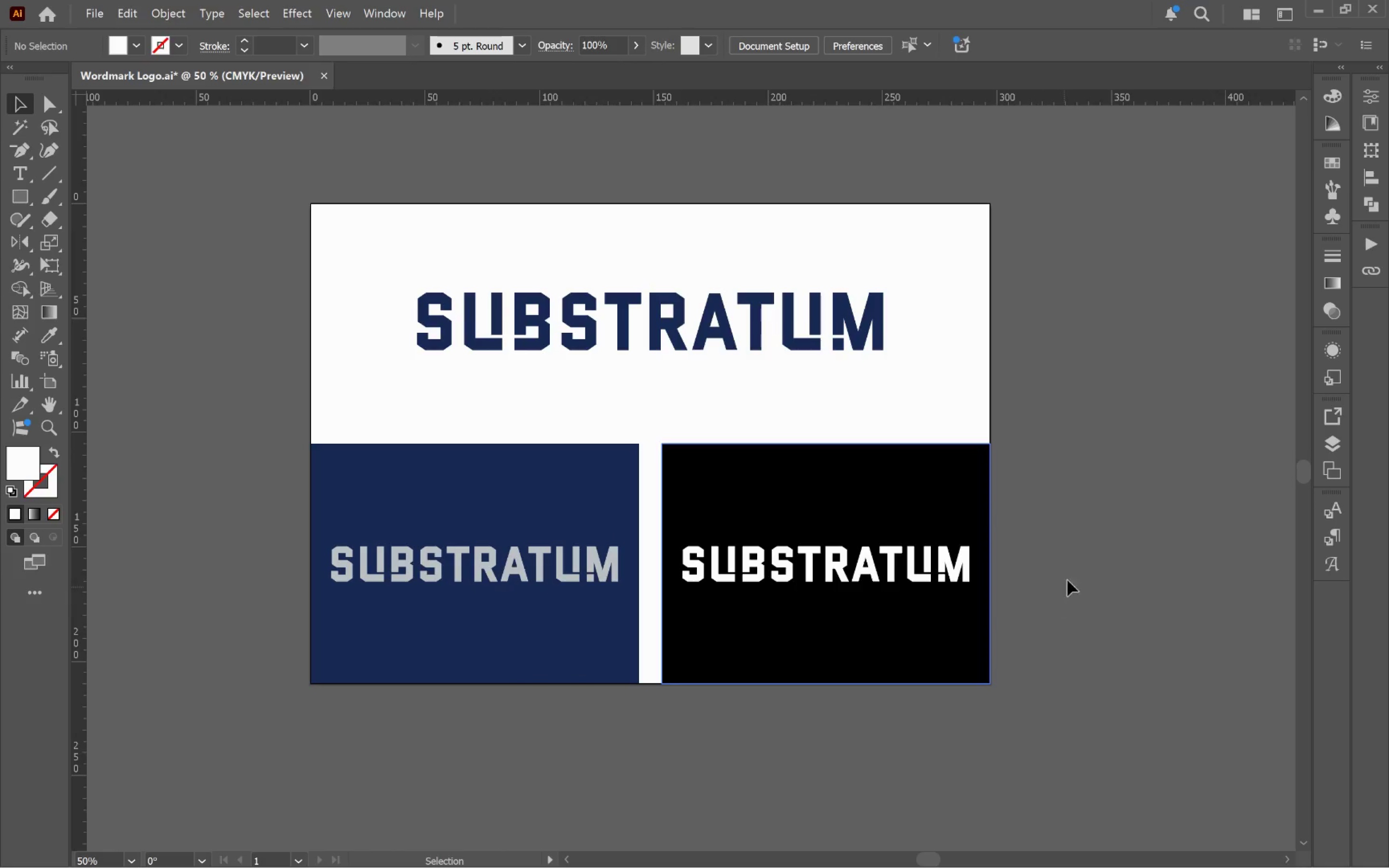 
scroll: coordinate [925, 574], scroll_direction: down, amount: 1.0
 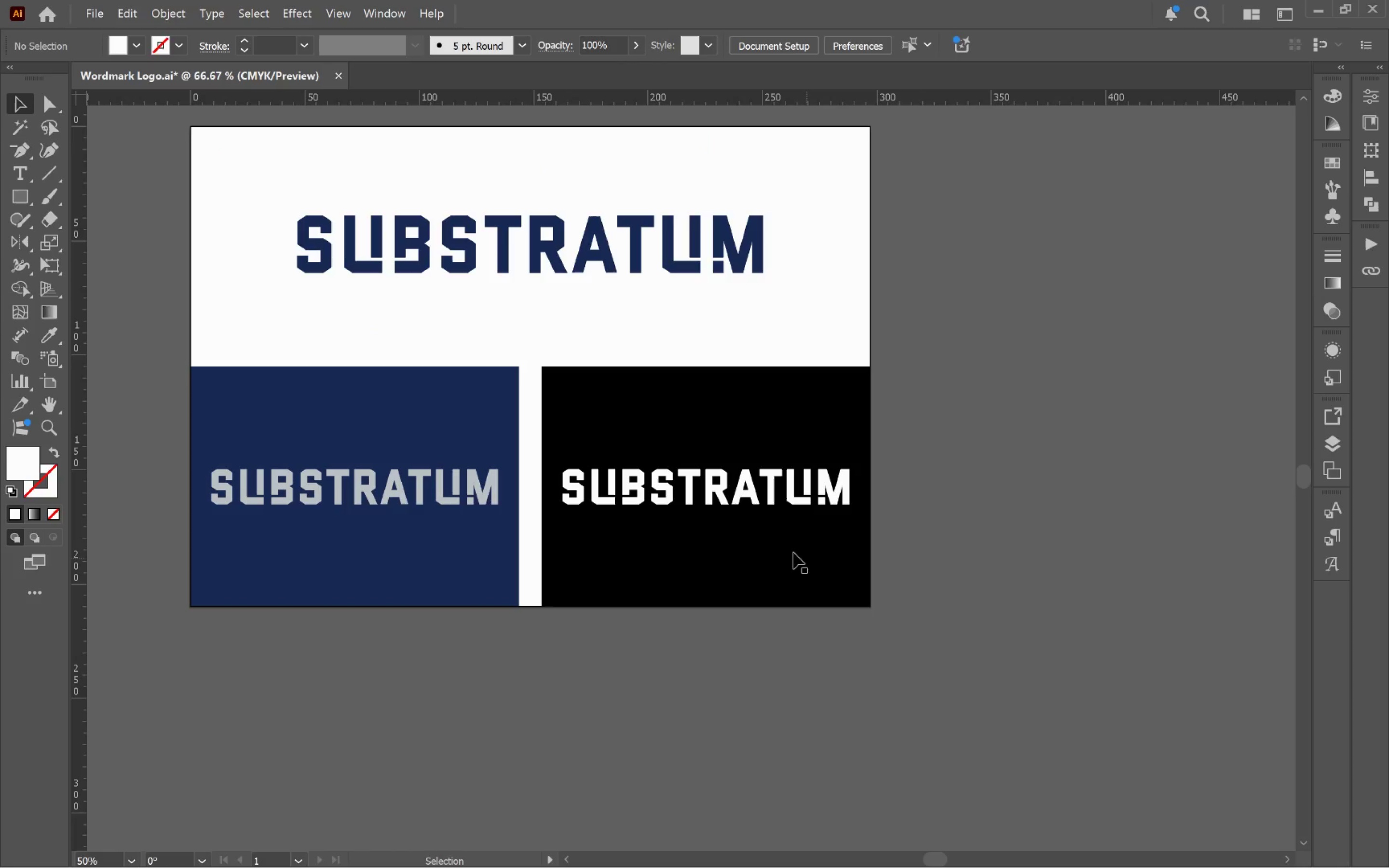 
left_click([1084, 544])
 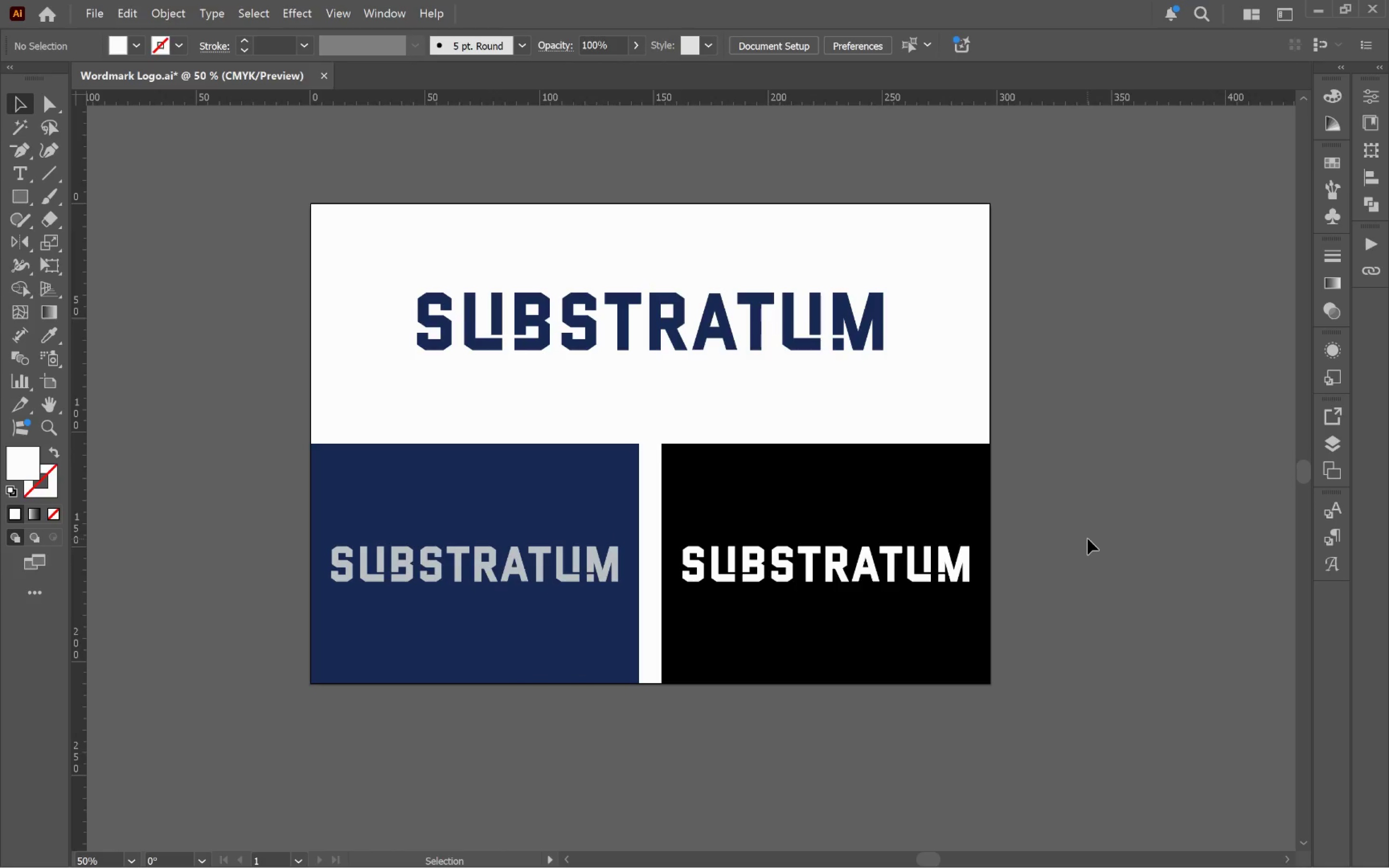 
wait(6.98)
 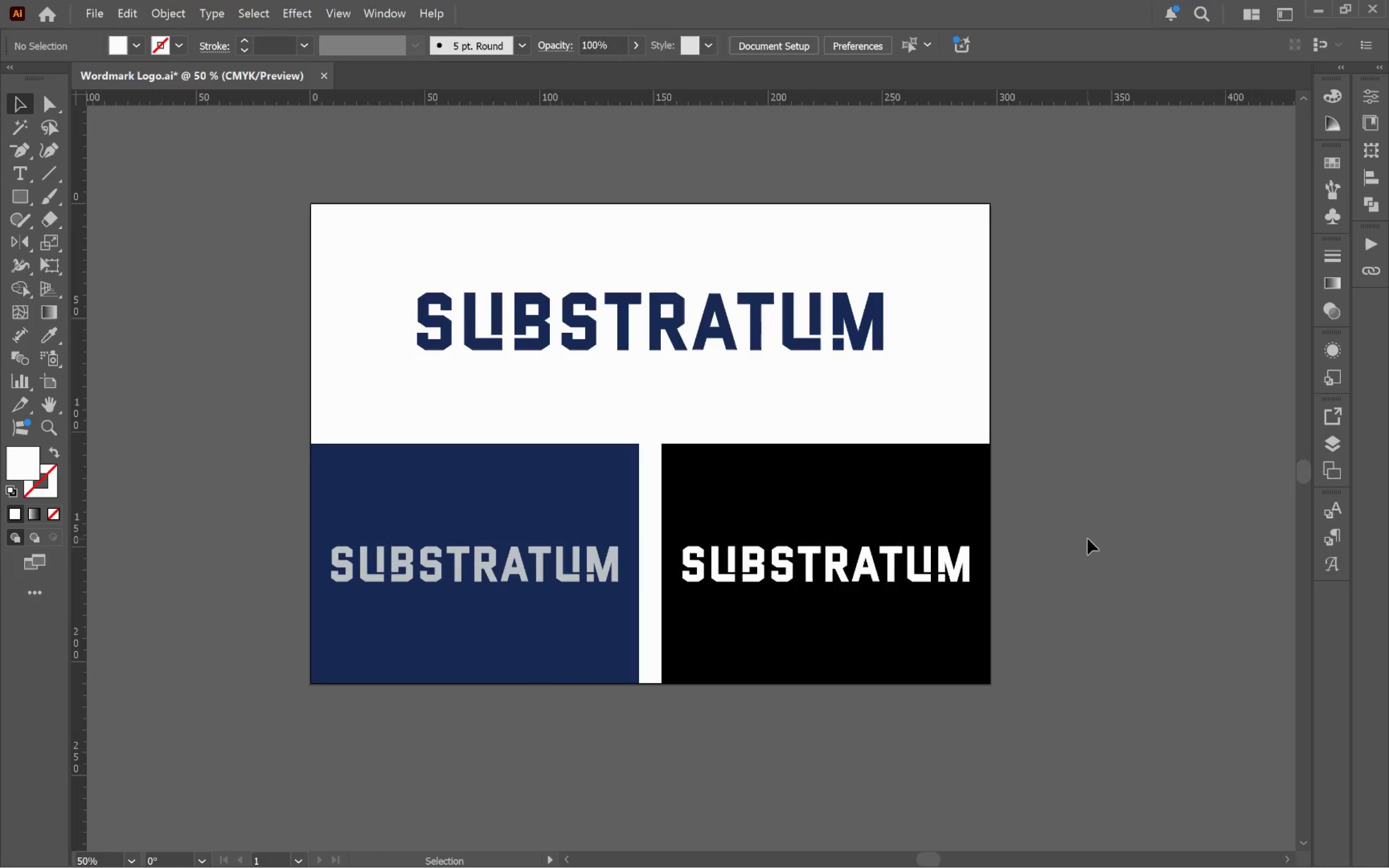 
key(Control+S)
 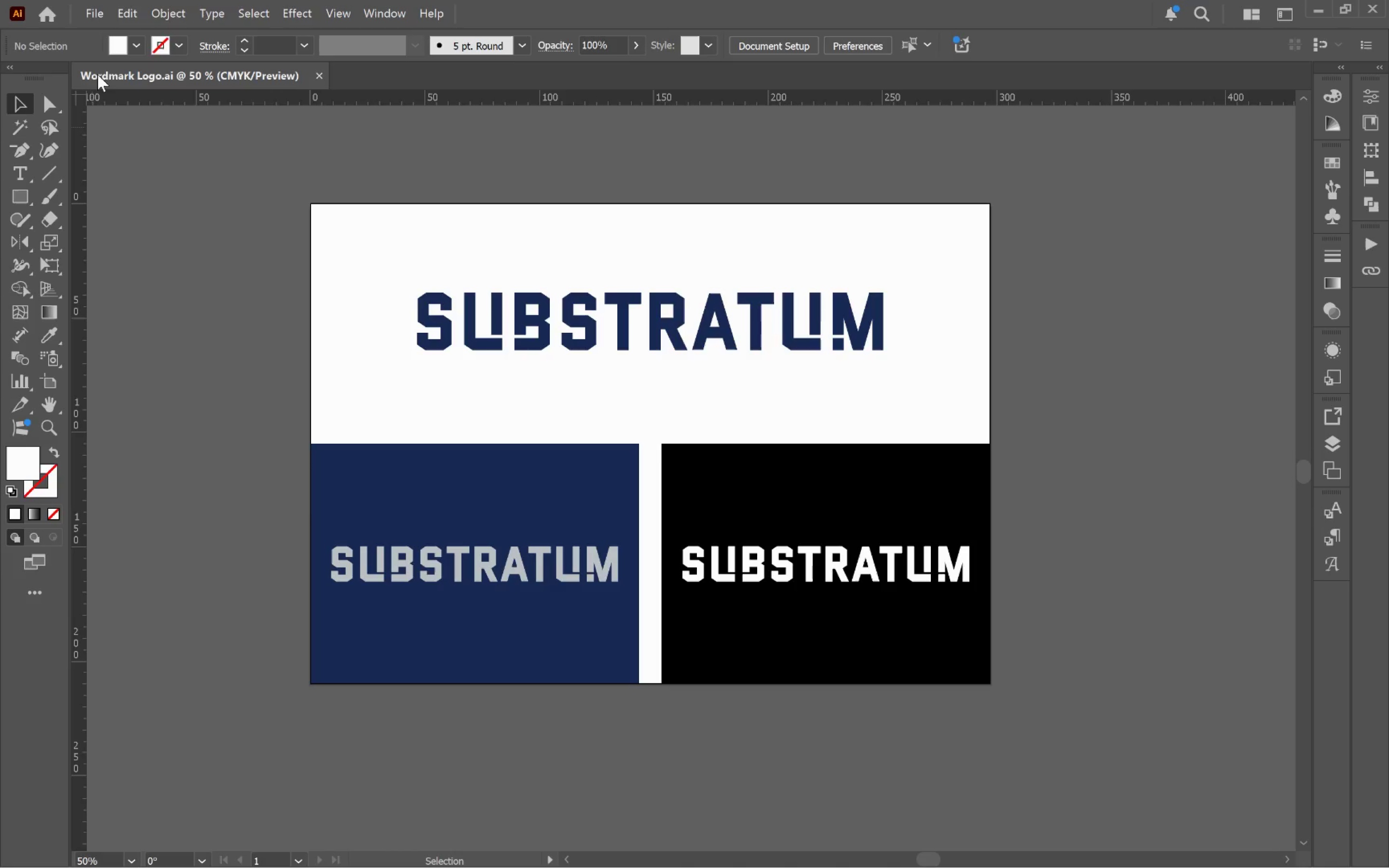 
left_click([93, 13])
 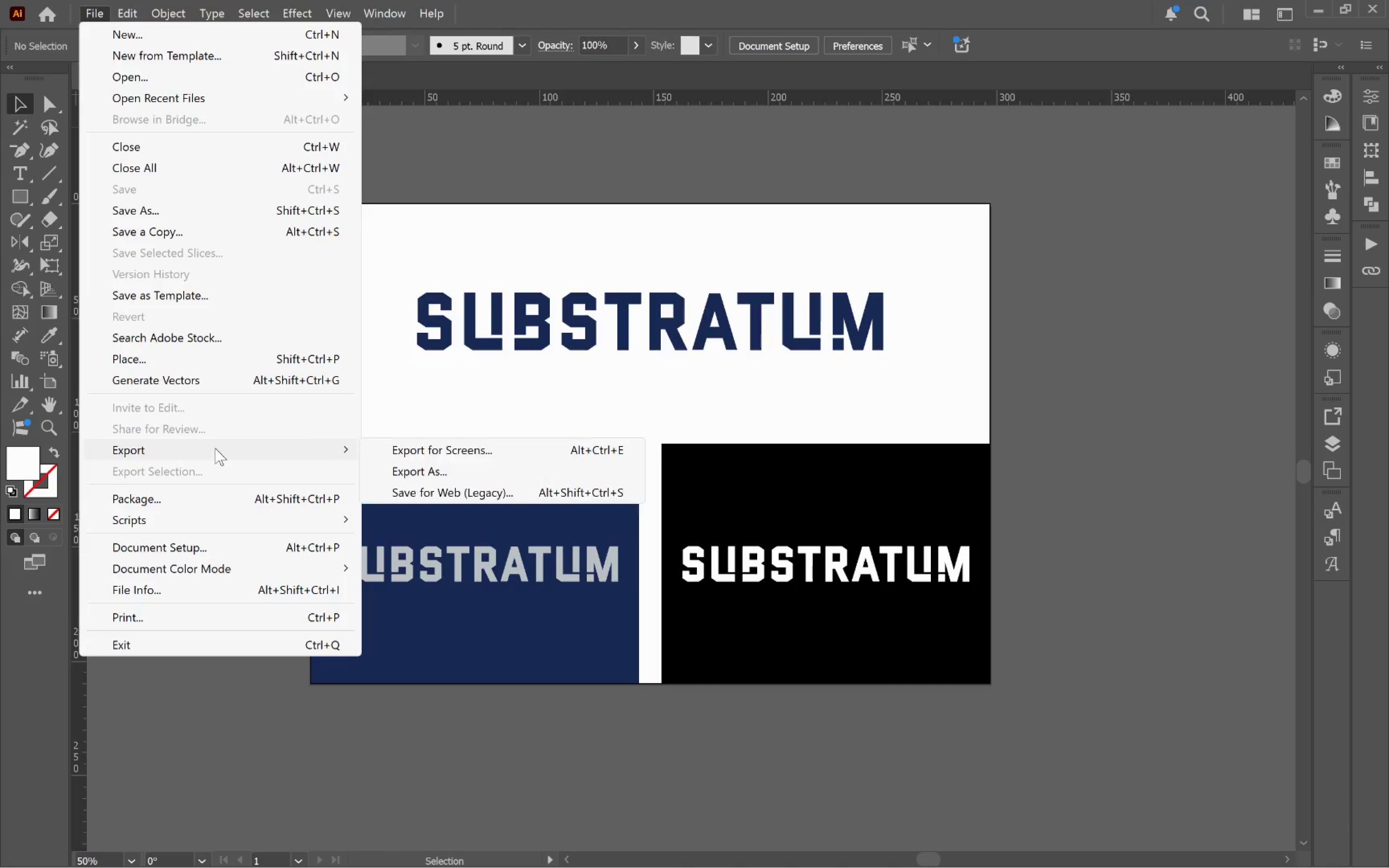 
left_click([423, 473])
 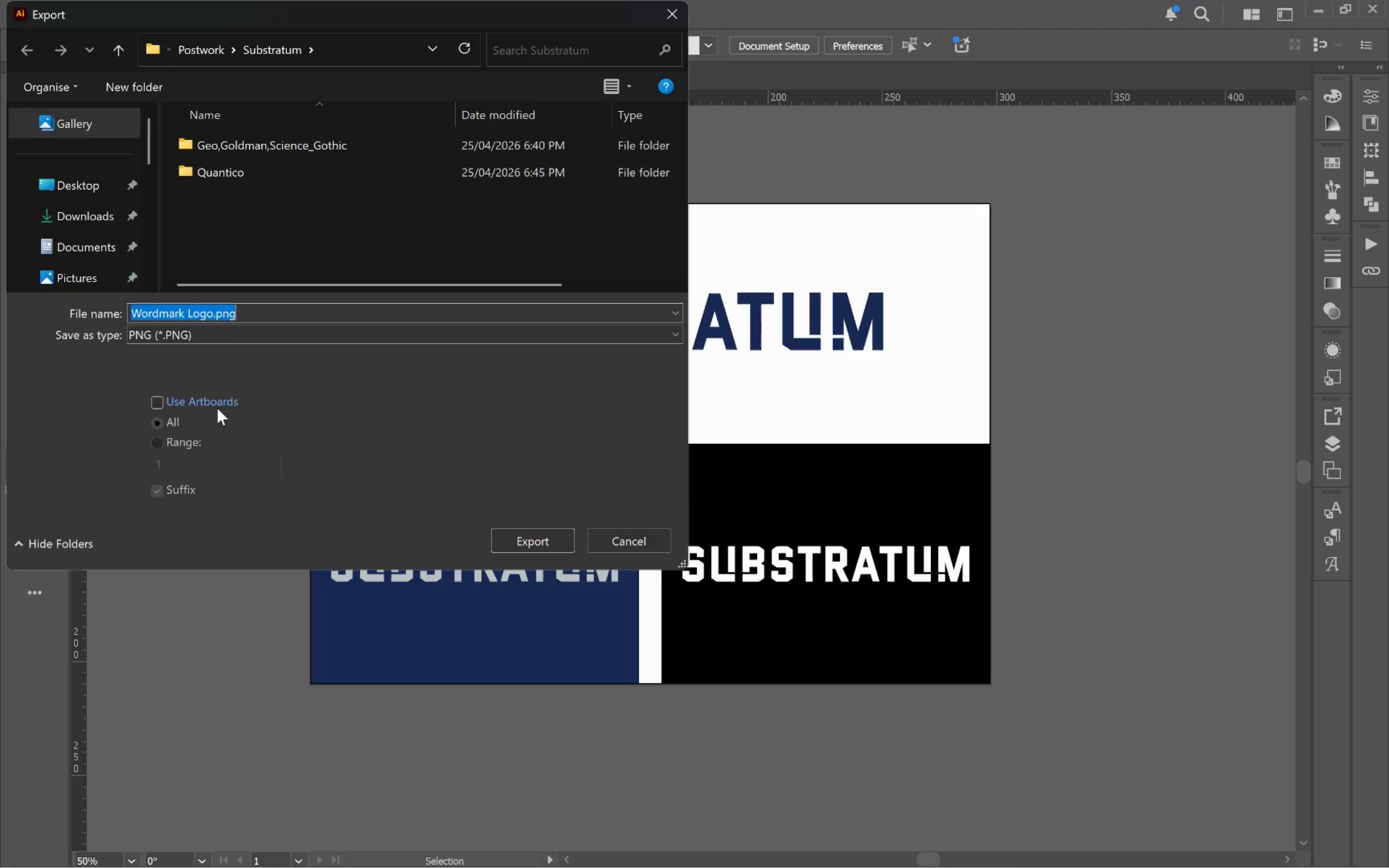 
left_click([230, 332])
 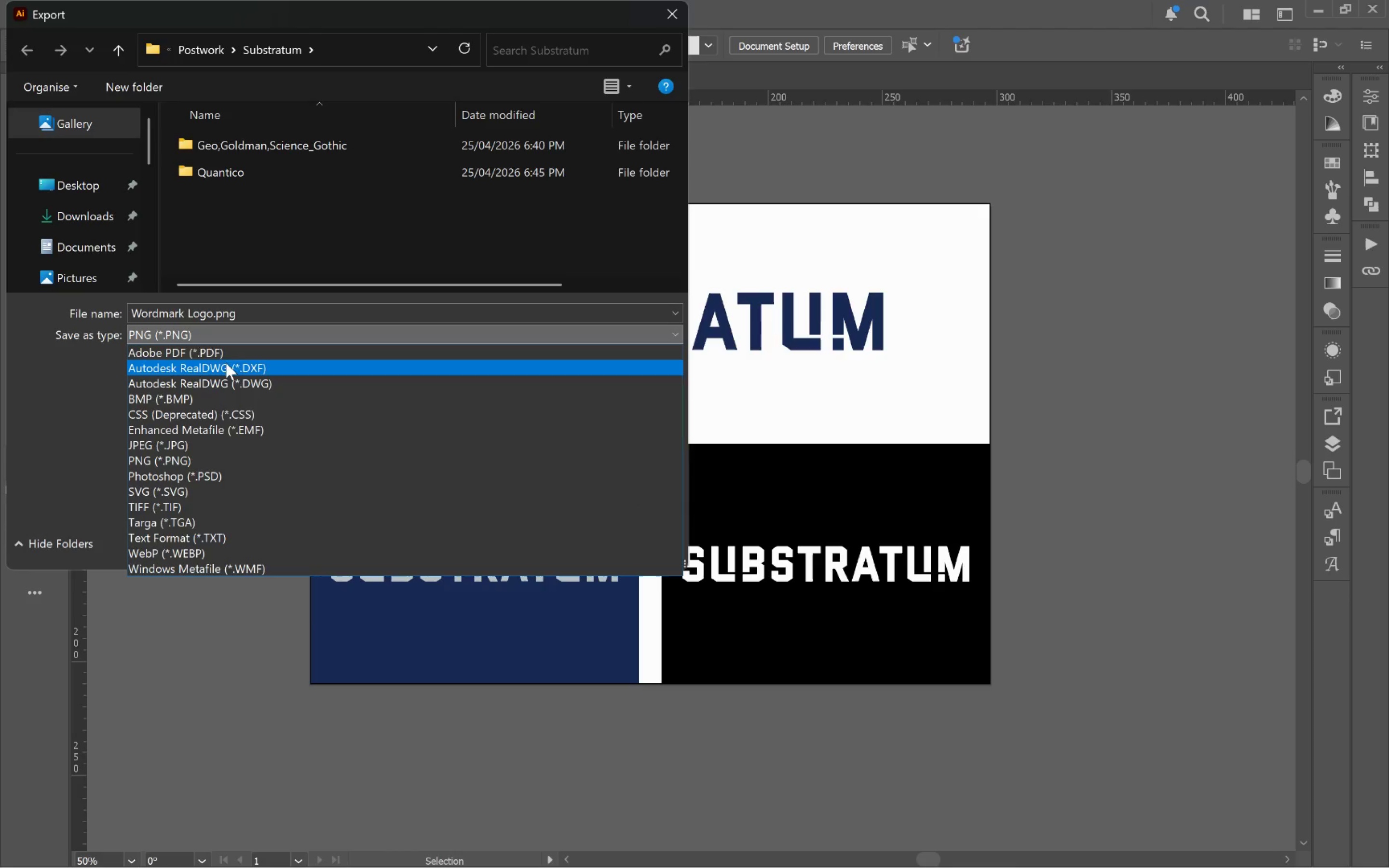 
left_click([225, 354])
 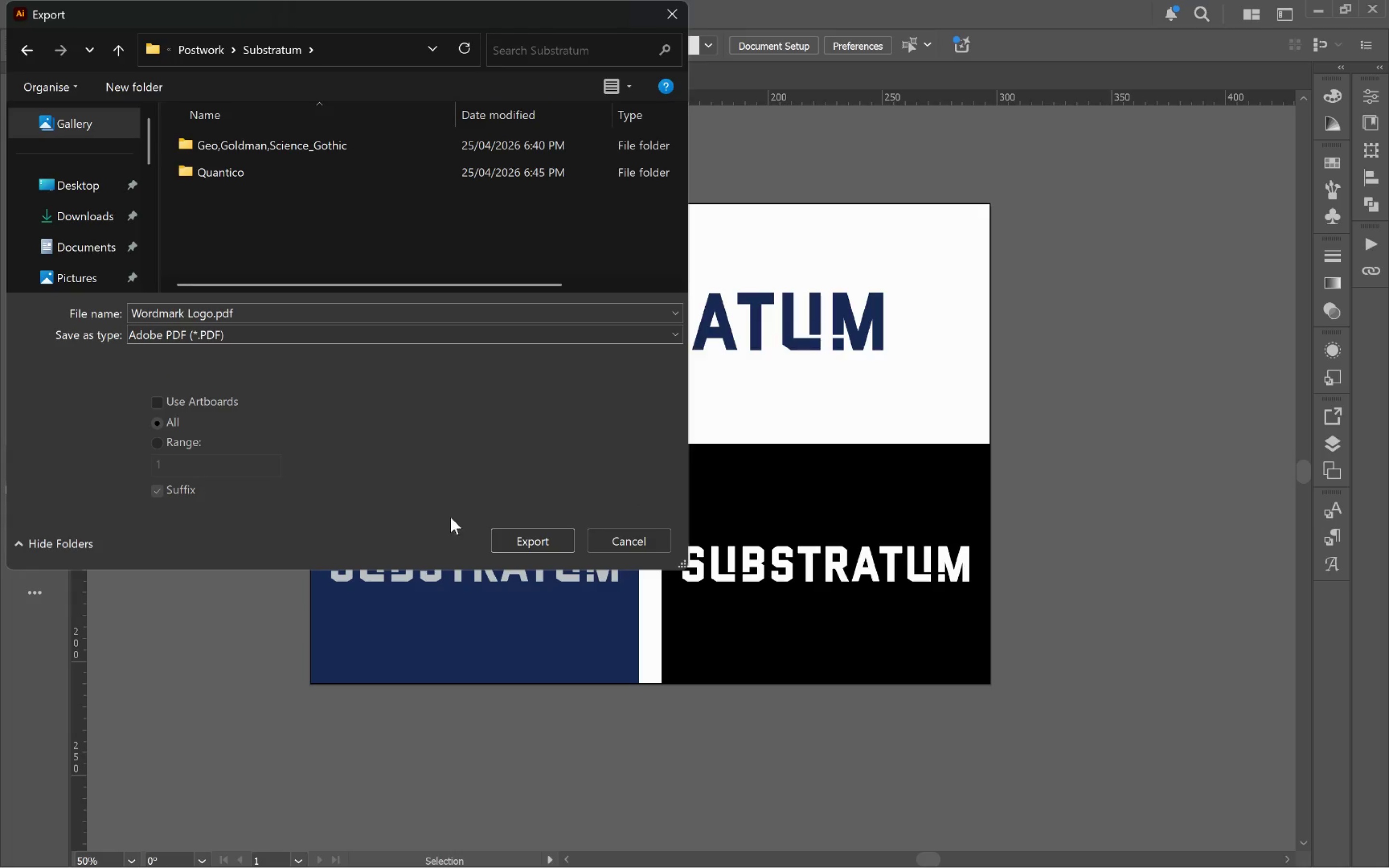 
left_click([527, 540])
 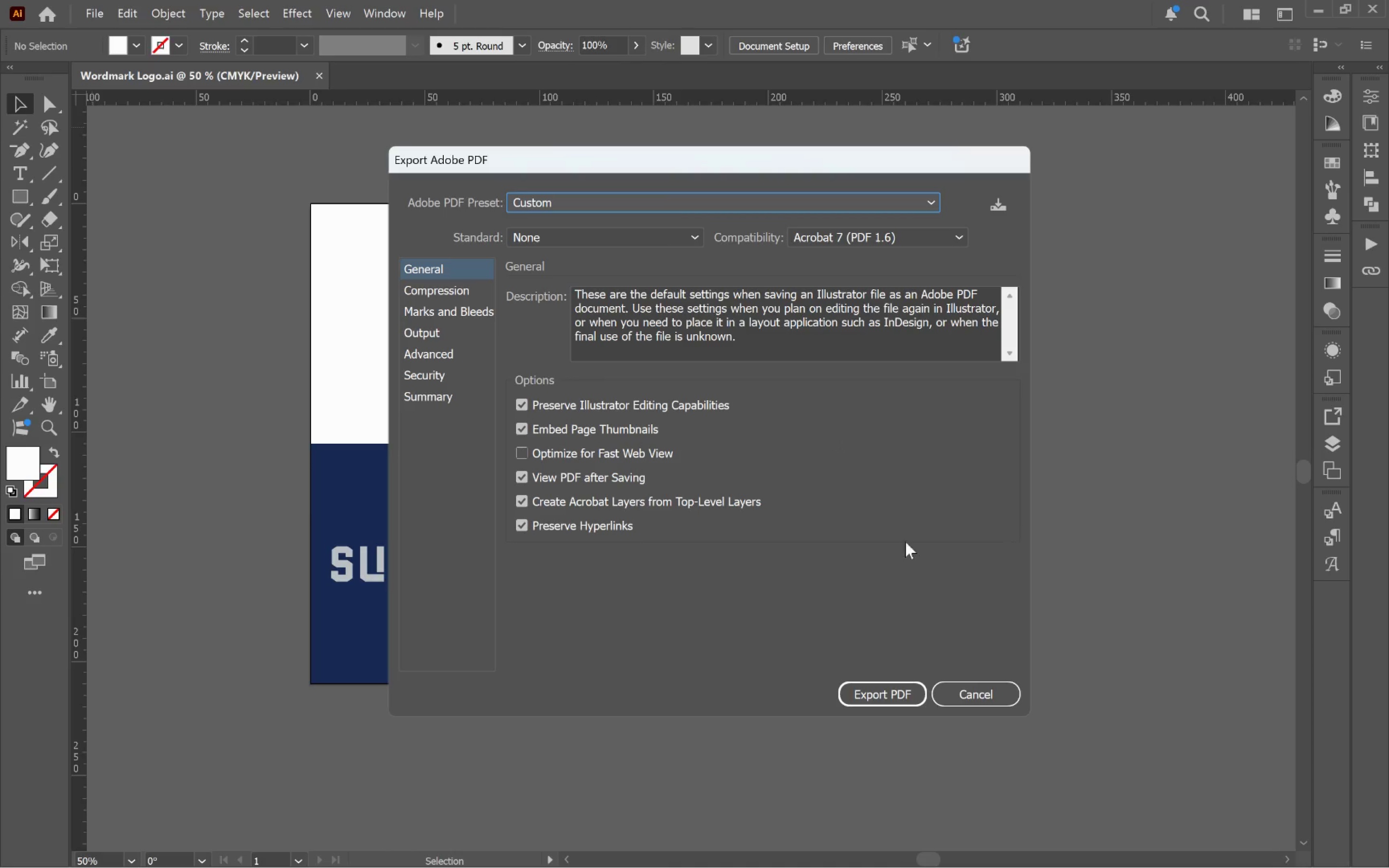 
left_click([893, 694])
 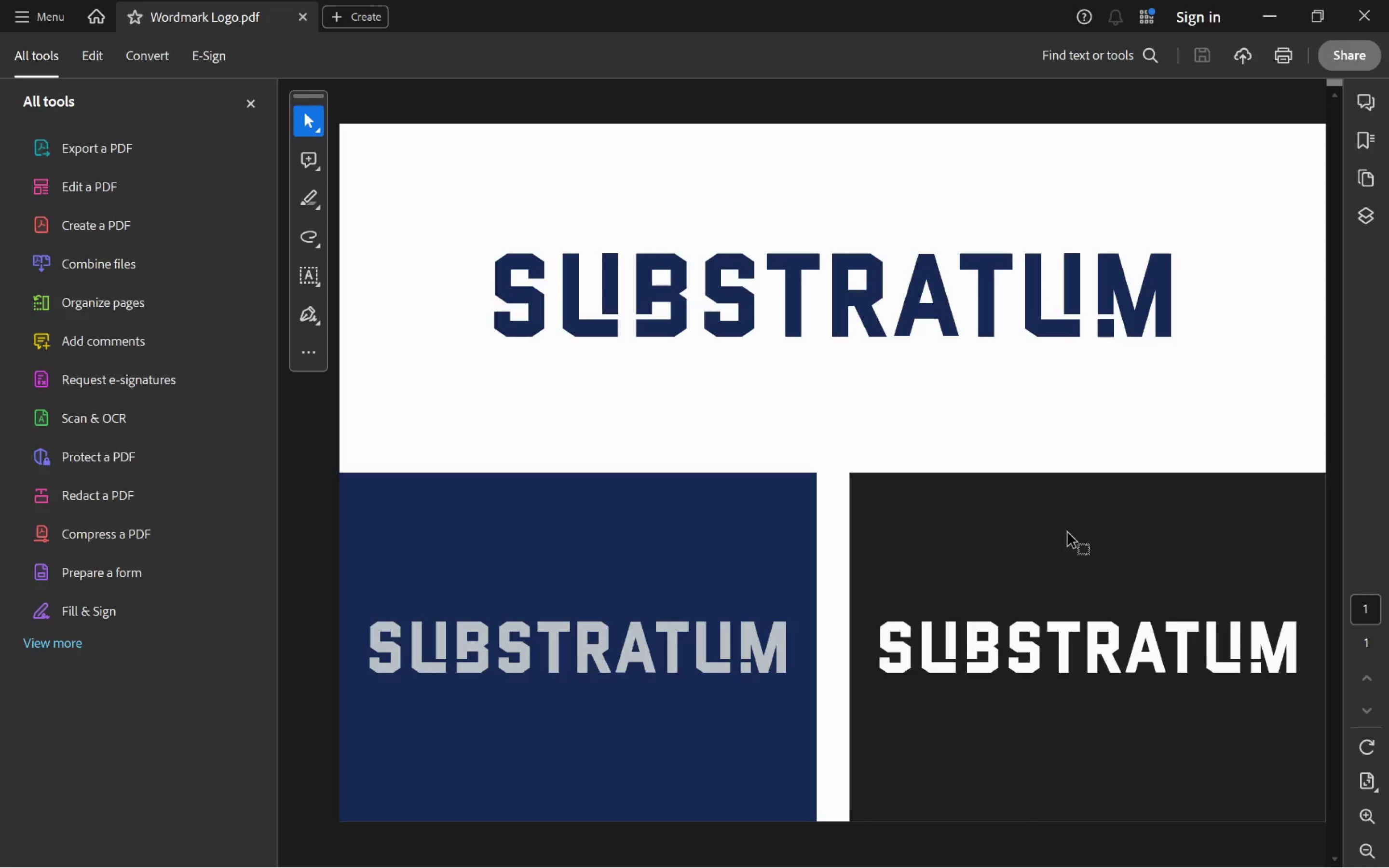 
scroll: coordinate [1065, 544], scroll_direction: none, amount: 0.0
 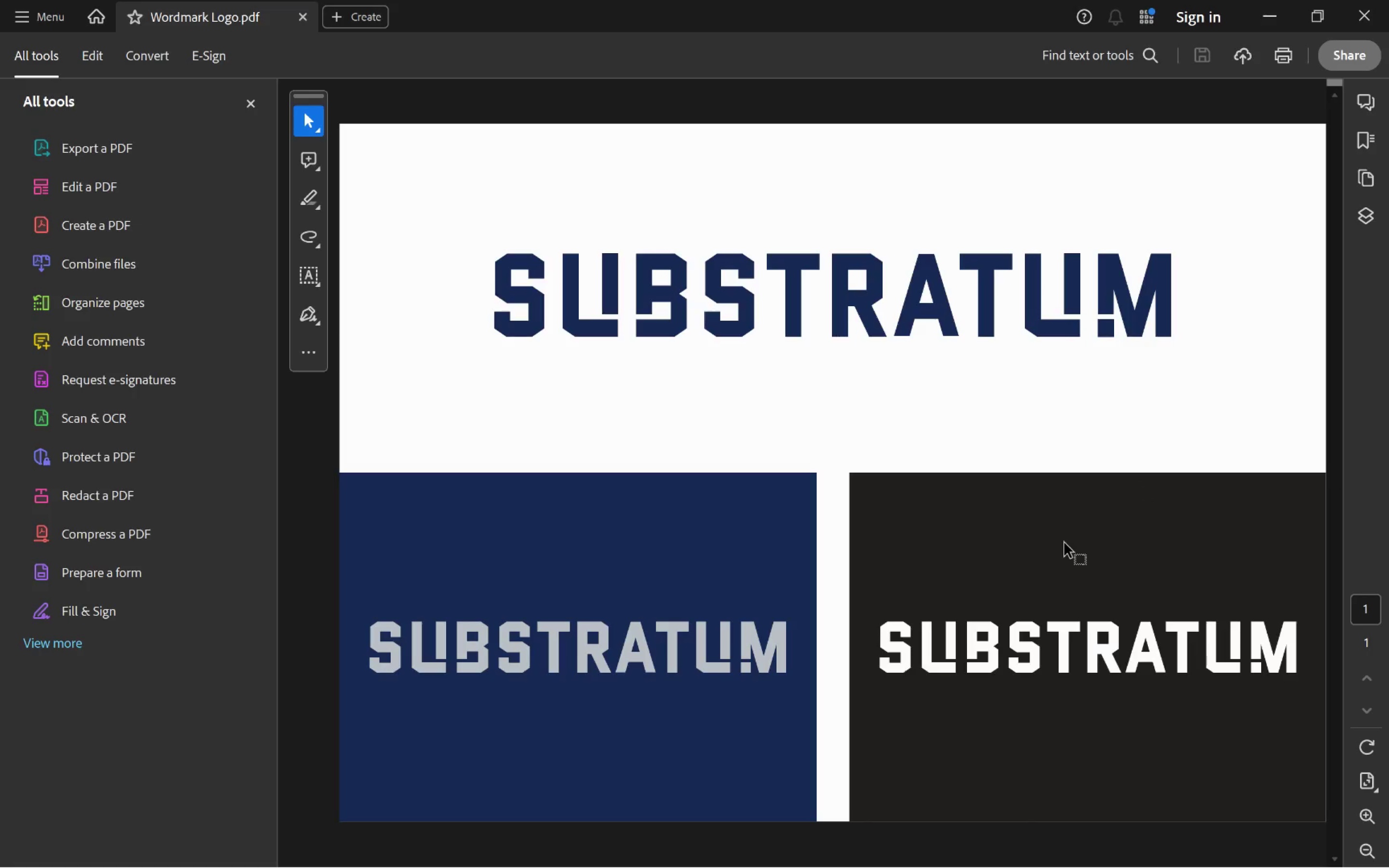 
key(Alt+Tab)
 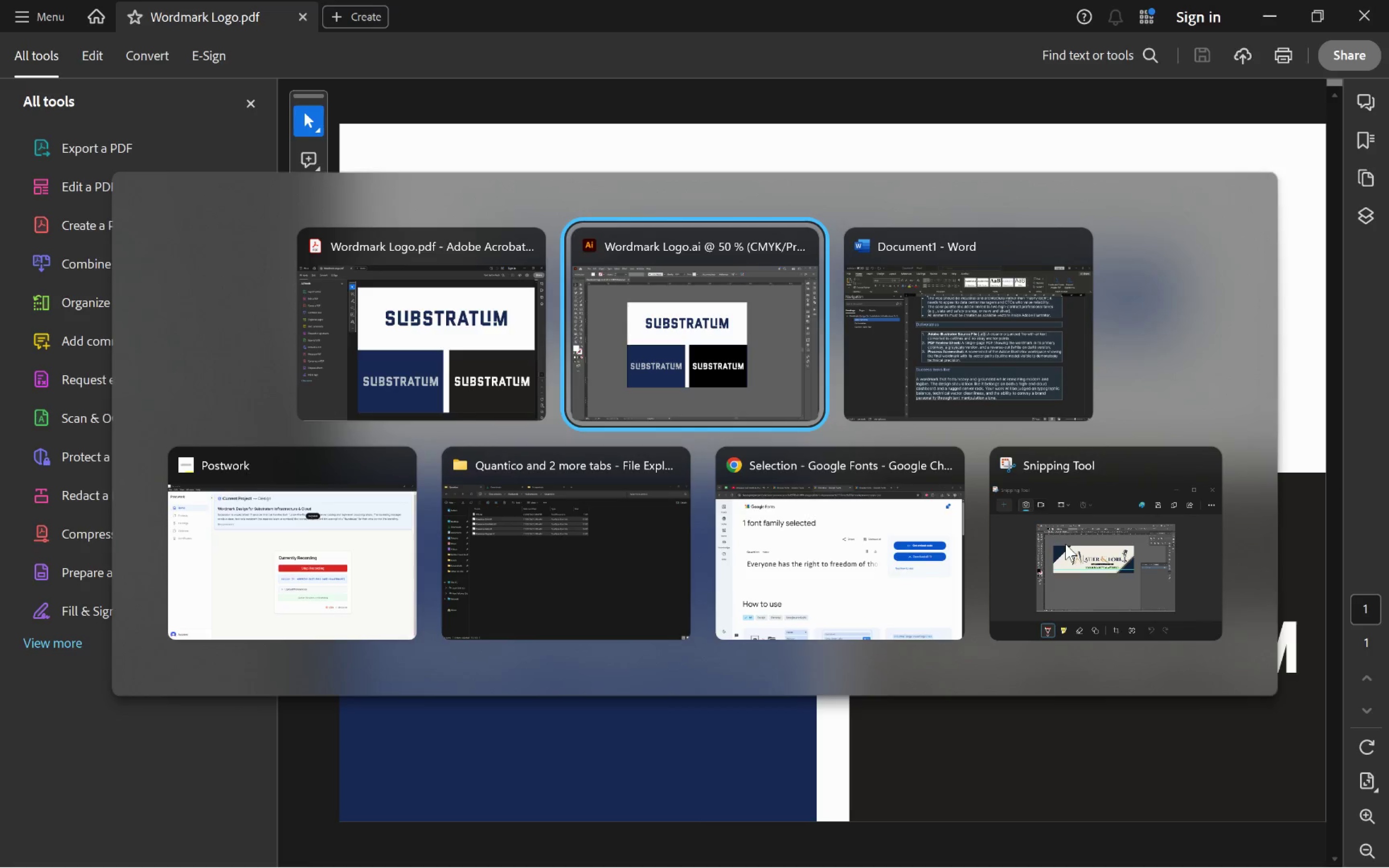 
key(Alt+Tab)
 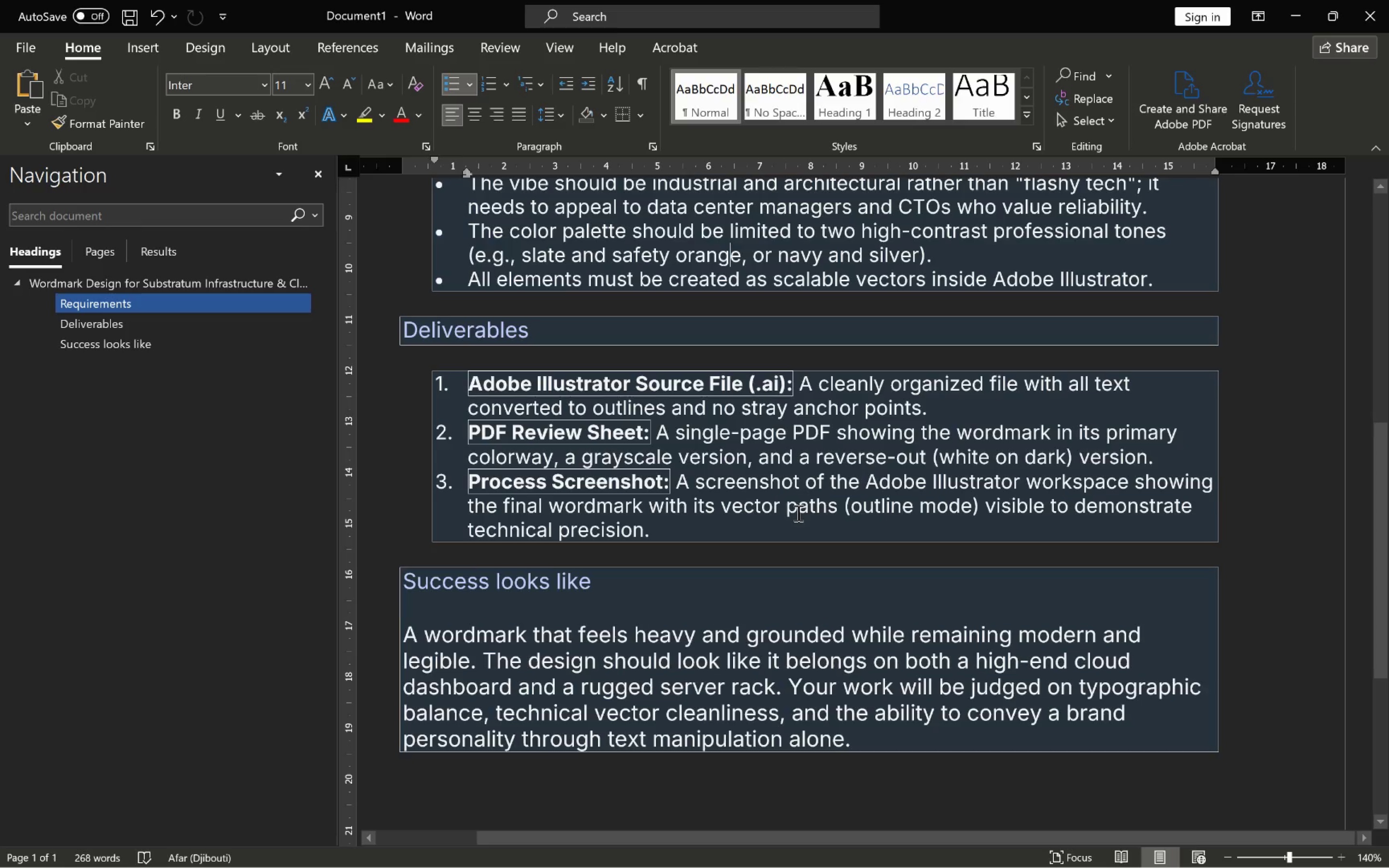 
wait(24.92)
 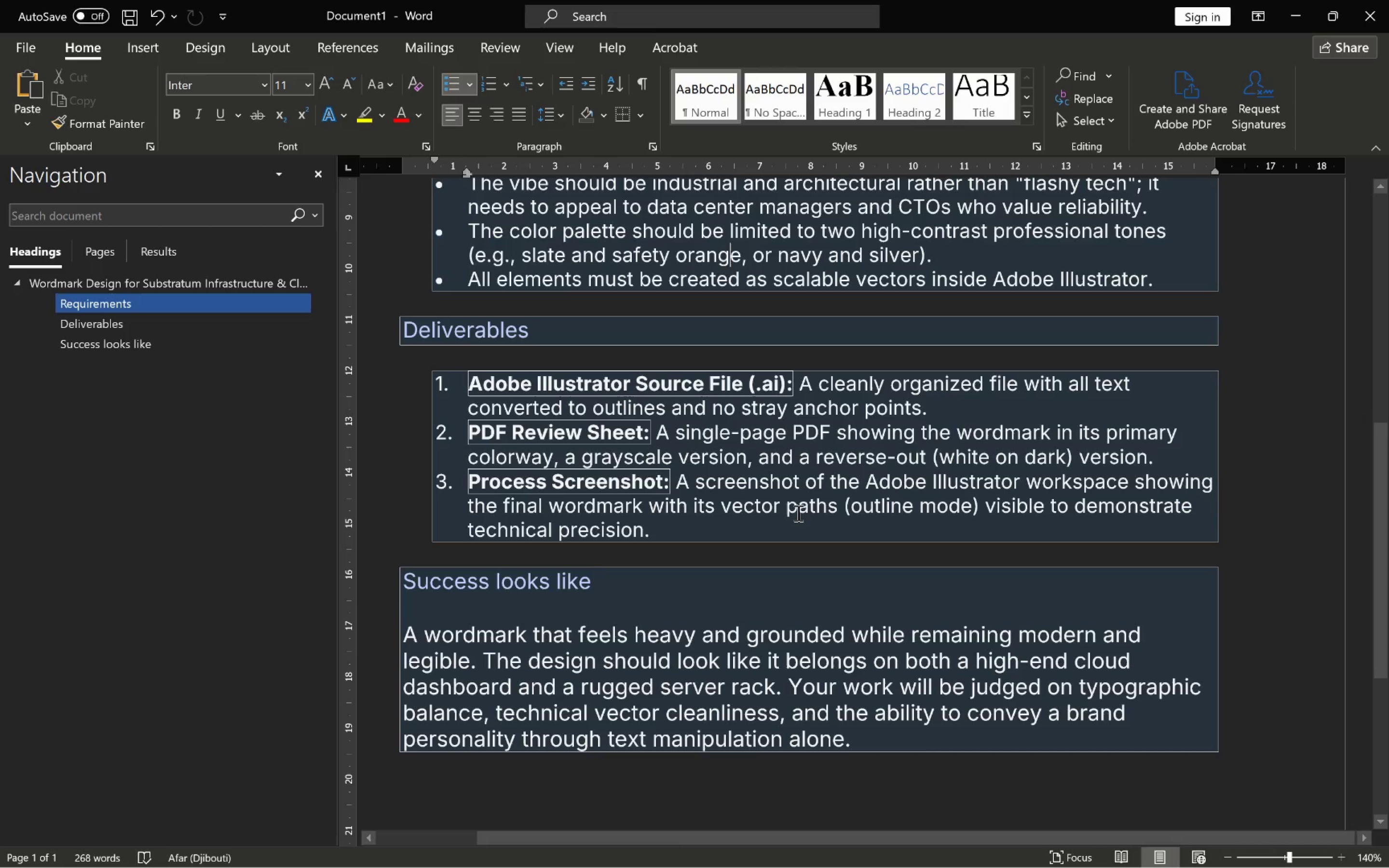 
key(Alt+Tab)
 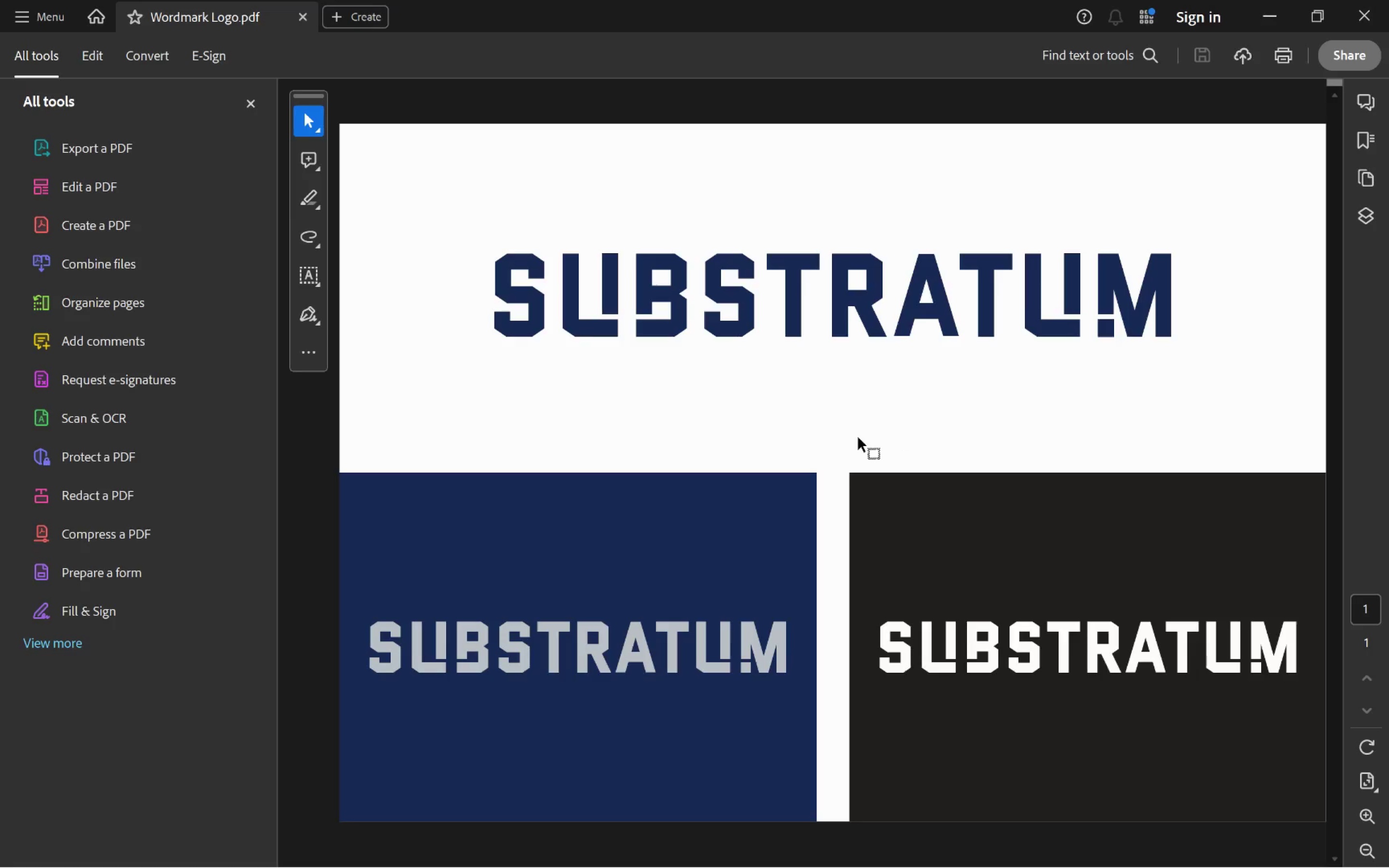 
left_click([842, 426])
 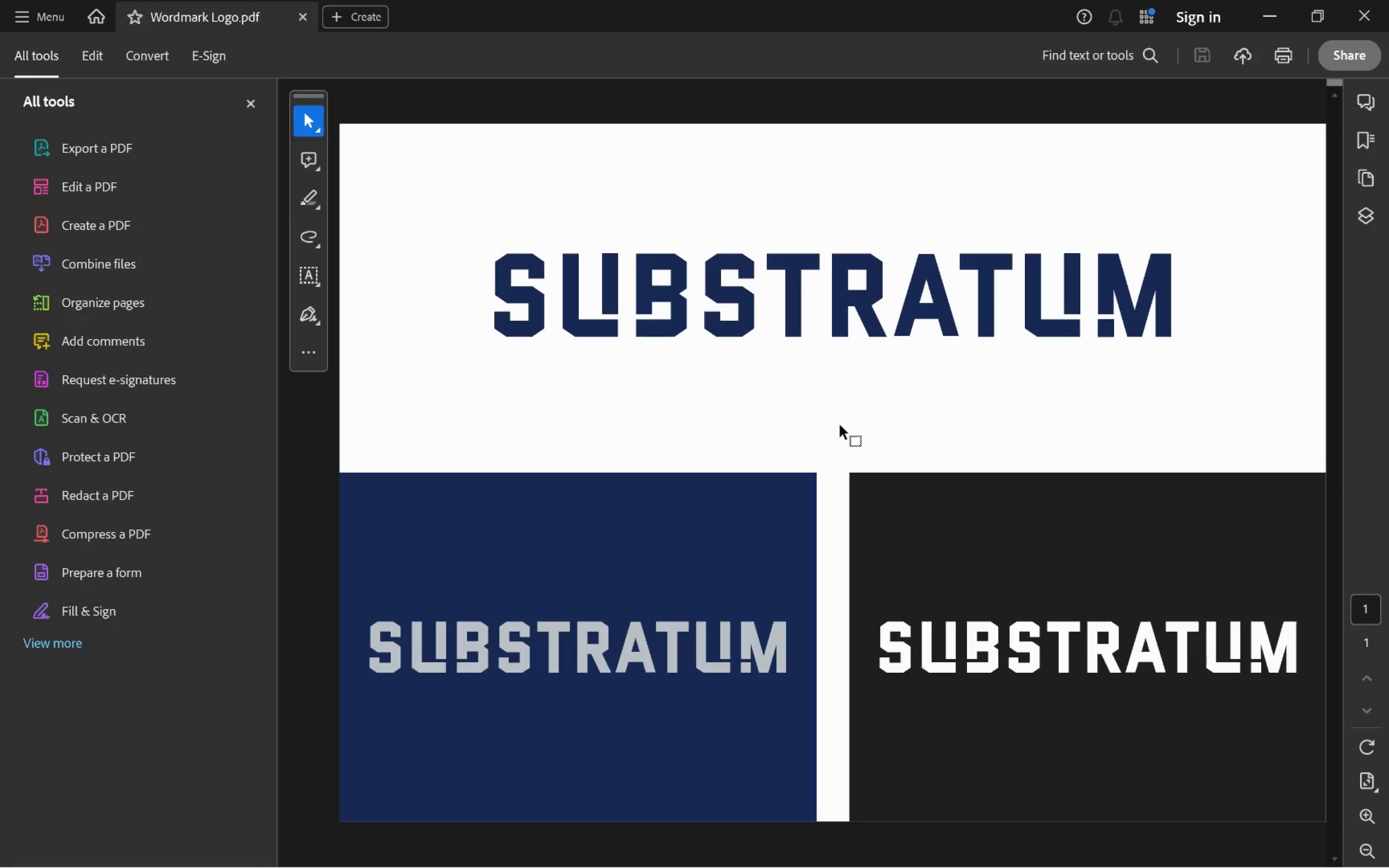 
key(Control+Y)
 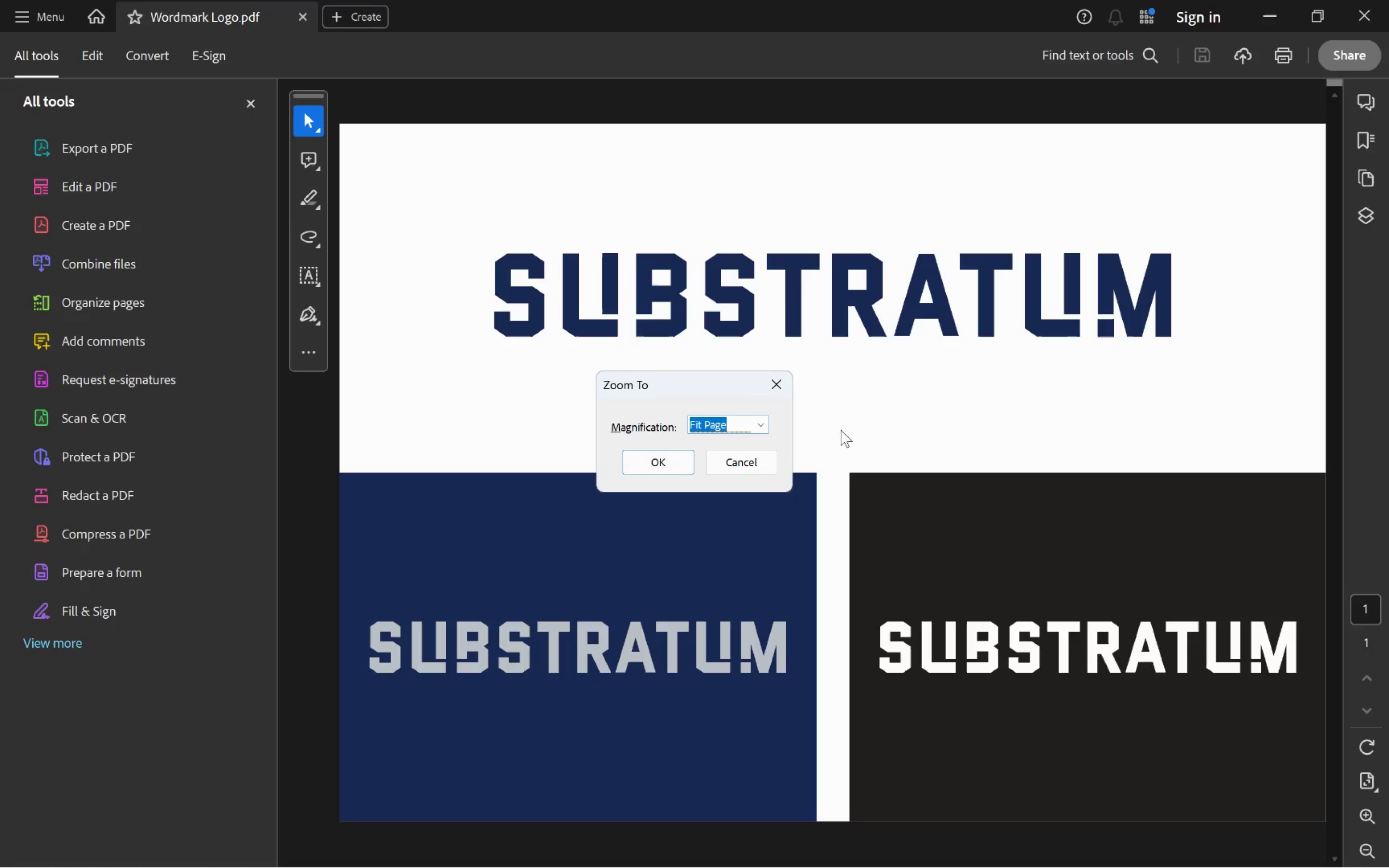 
key(Escape)
 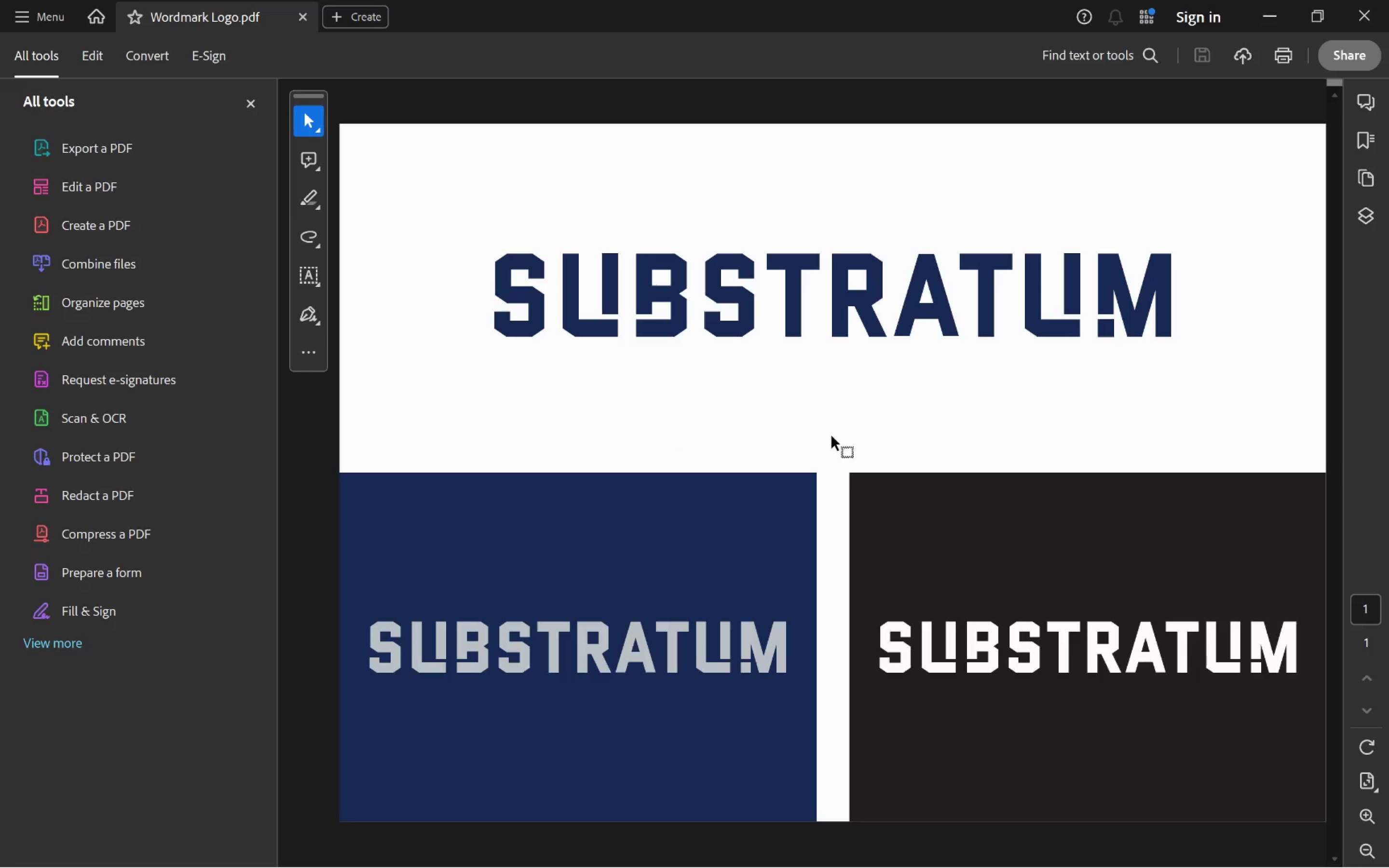 
key(Alt+Tab)
 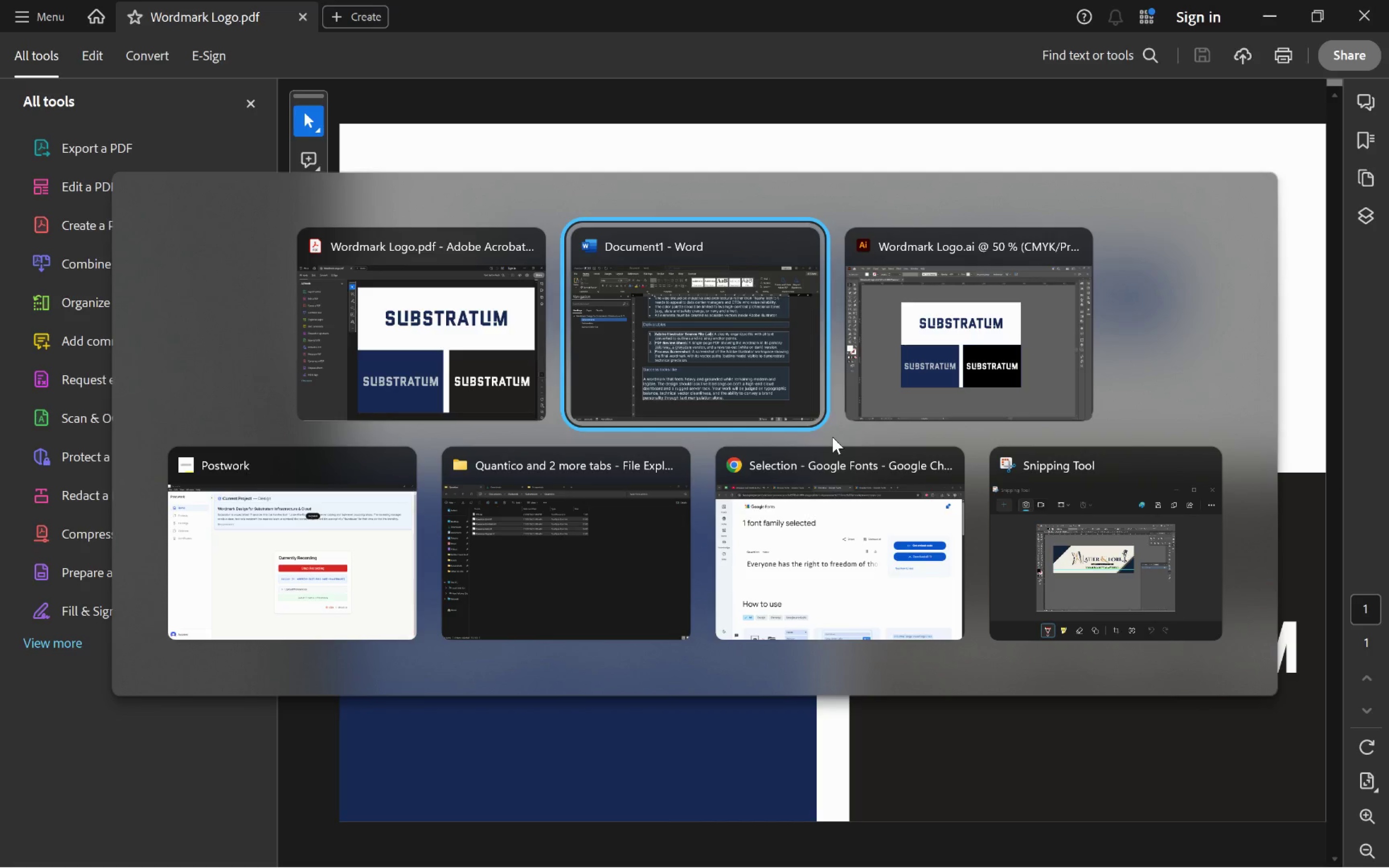 
key(Alt+Tab)
 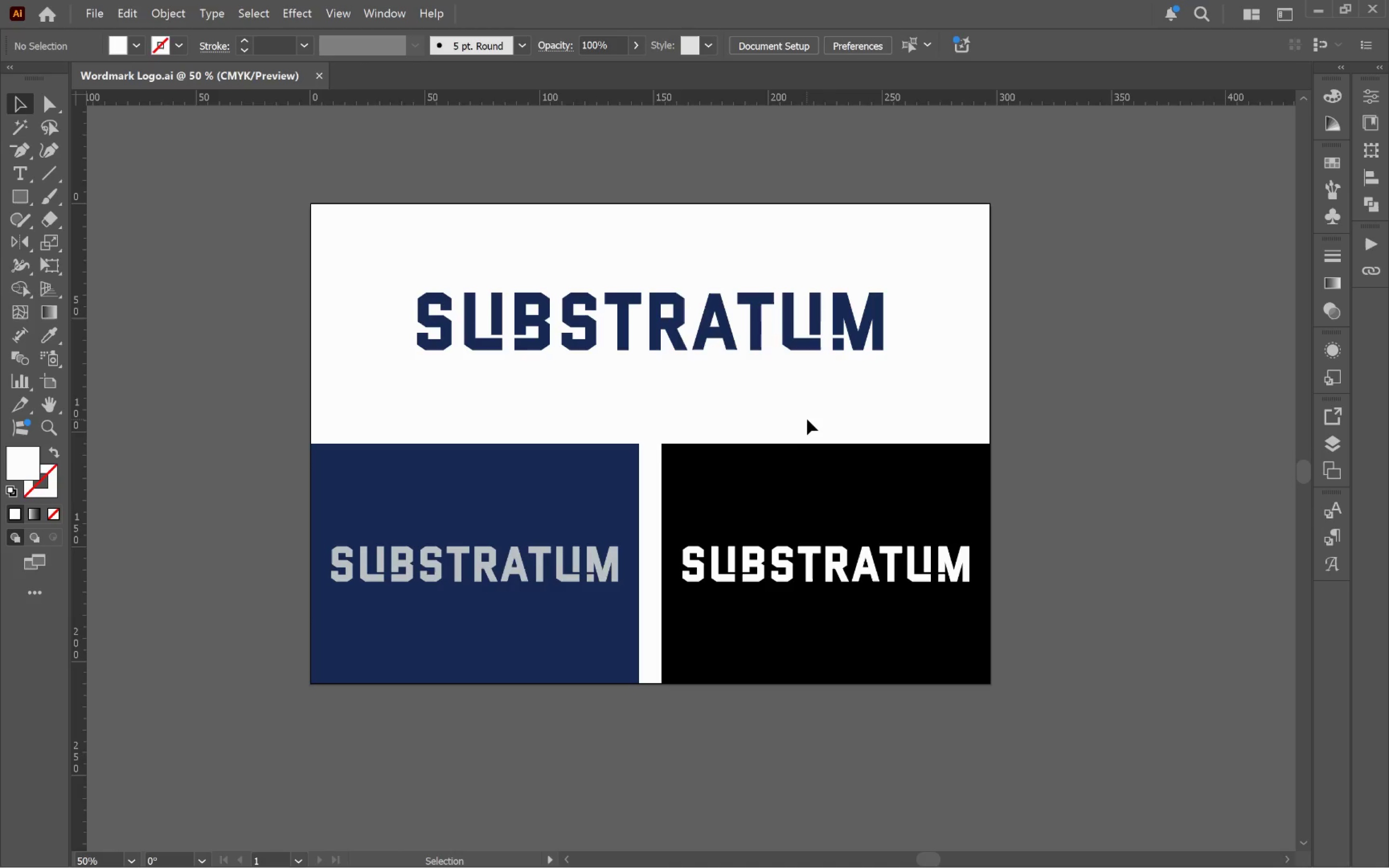 
key(Control+Y)
 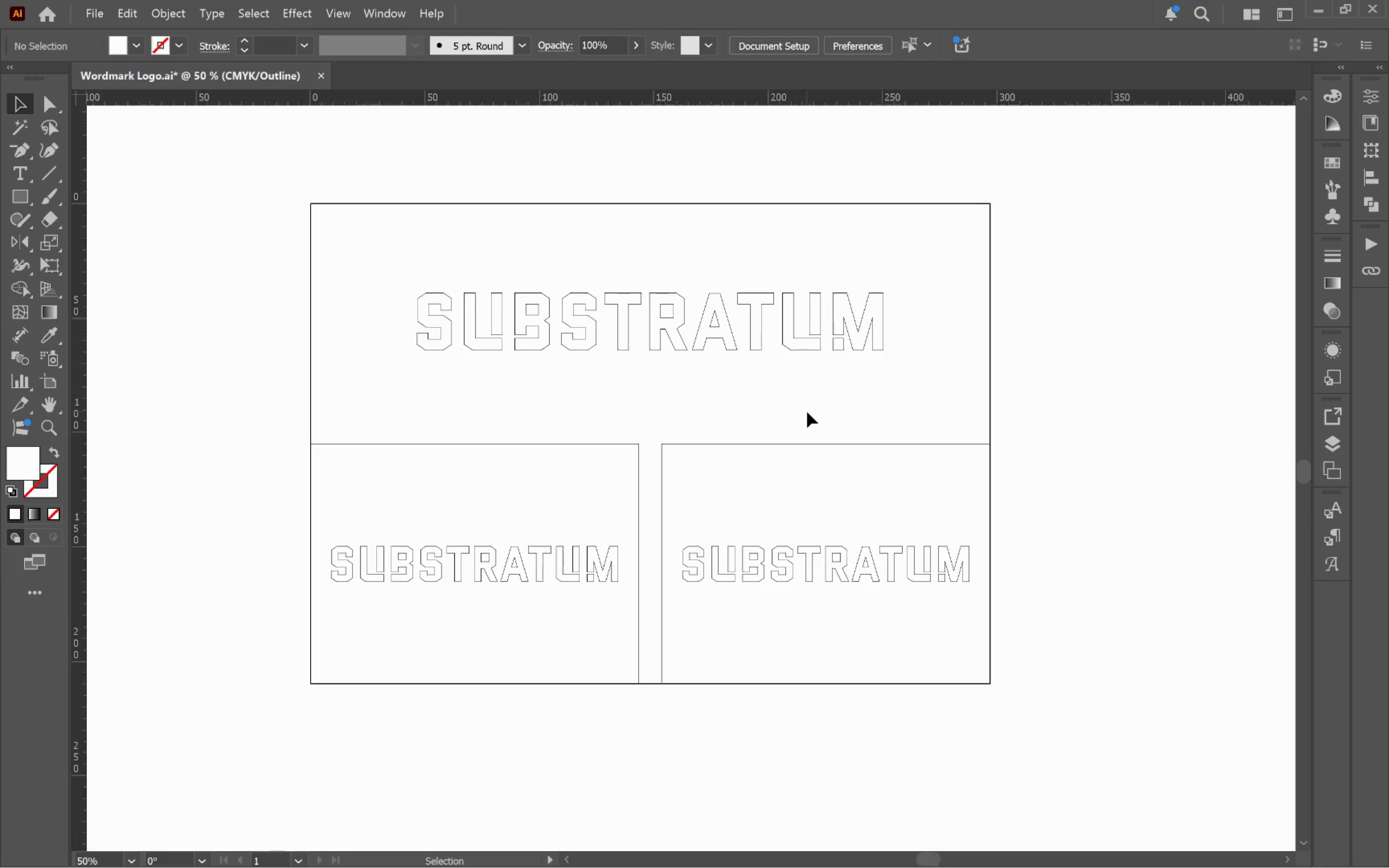 
hold_key(key=AltLeft, duration=0.89)
 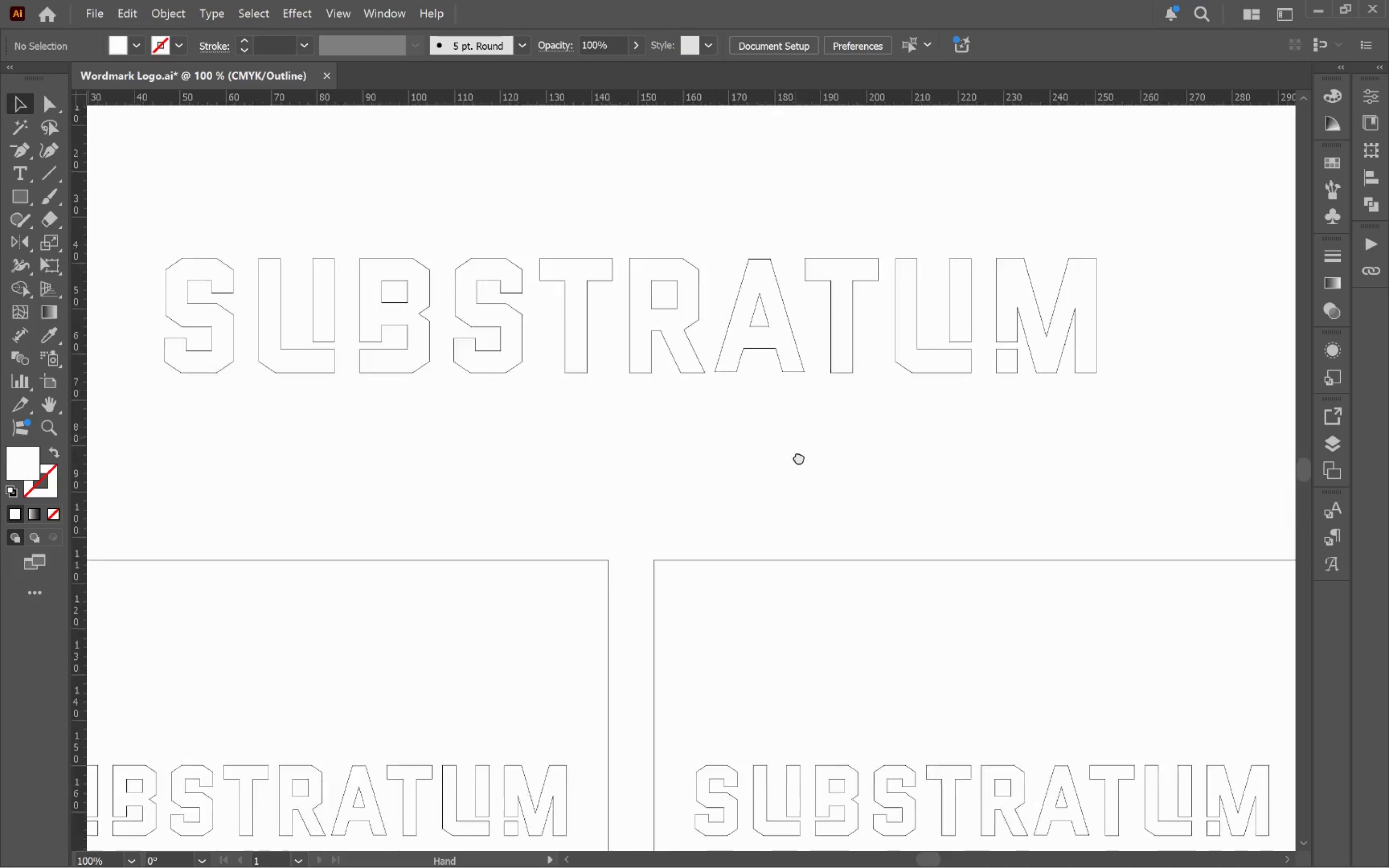 
hold_key(key=Space, duration=0.56)
 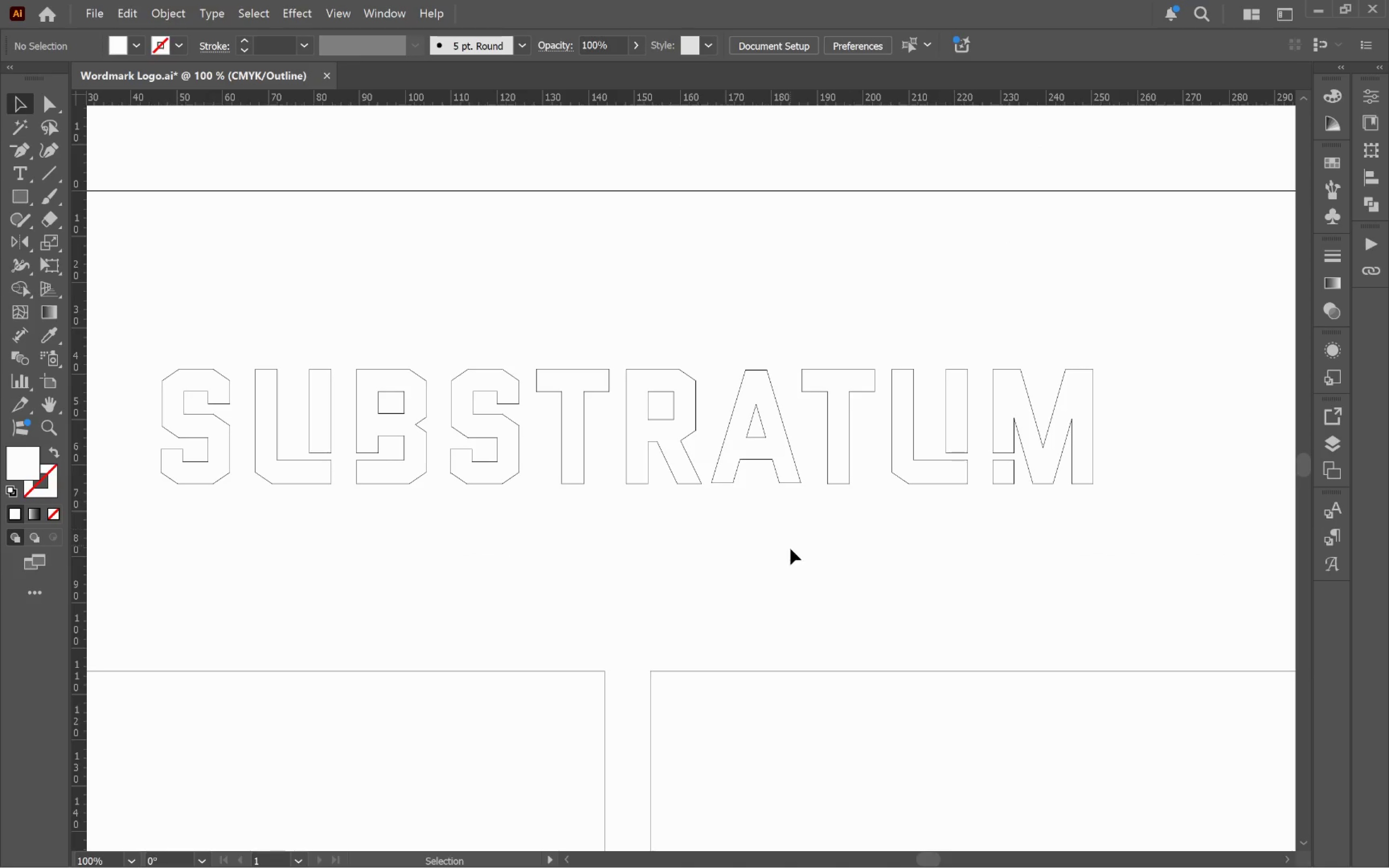 
scroll: coordinate [681, 374], scroll_direction: up, amount: 2.0
 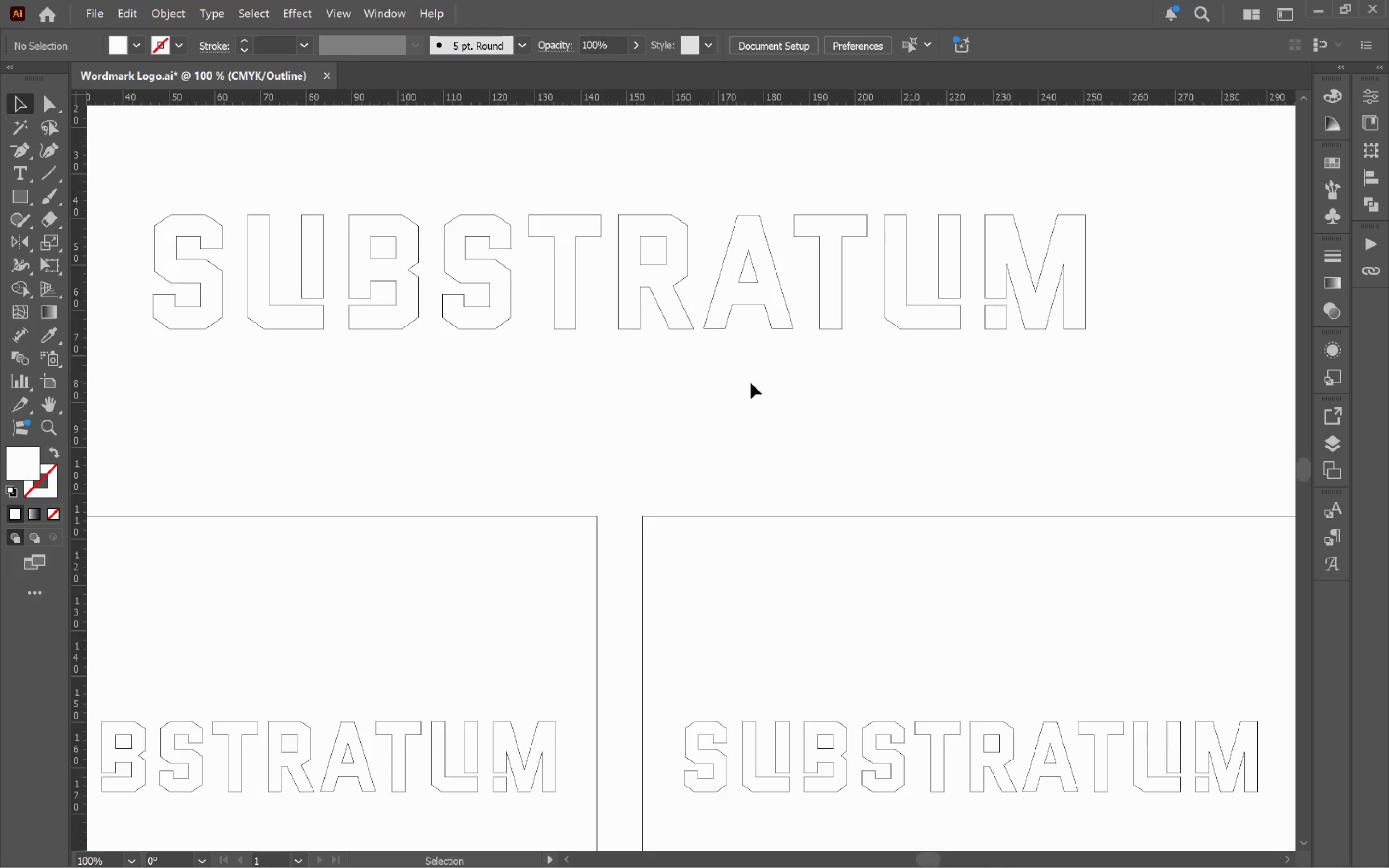 
left_click_drag(start_coordinate=[784, 394], to_coordinate=[792, 550])
 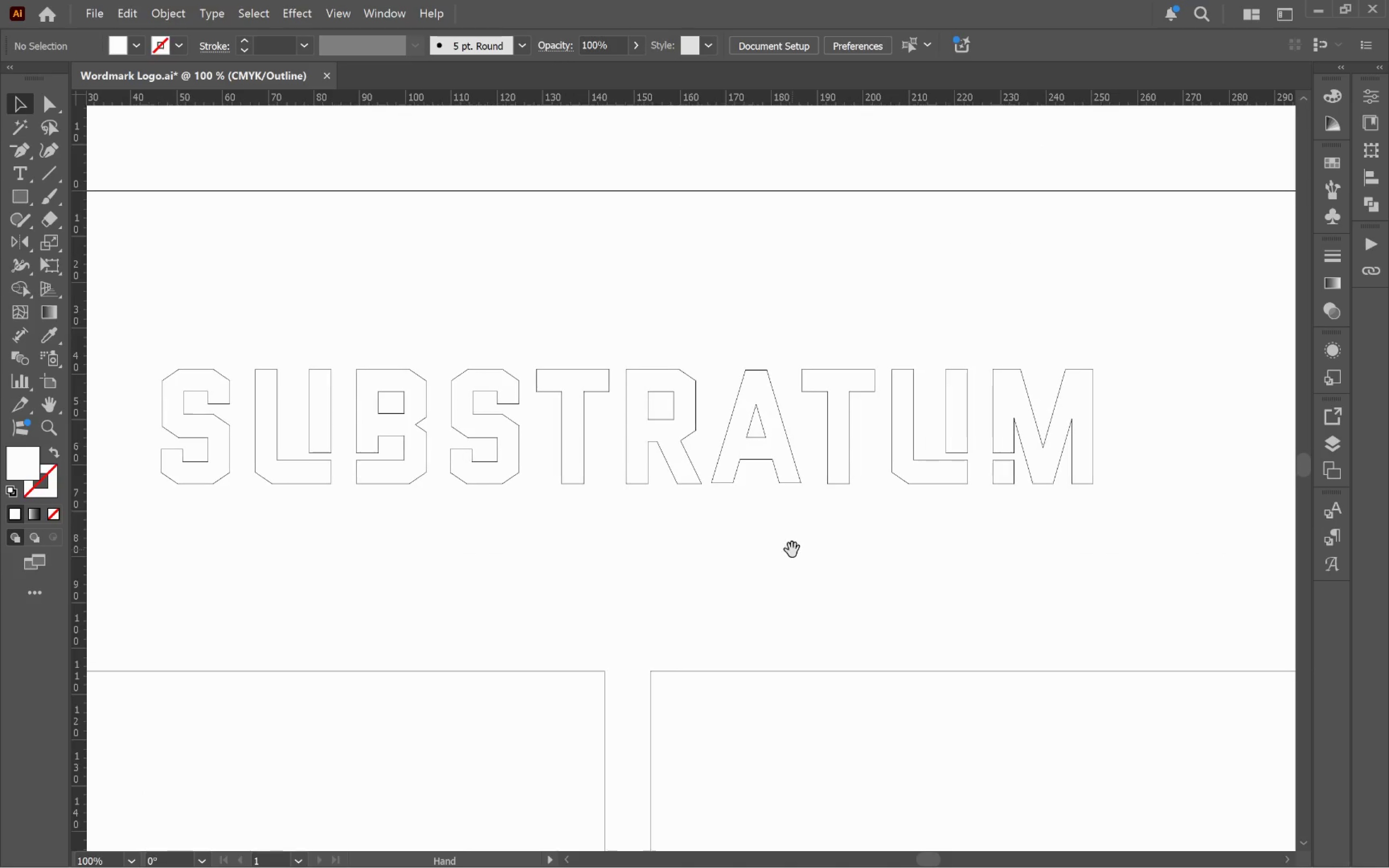 
hold_key(key=Space, duration=1.52)
 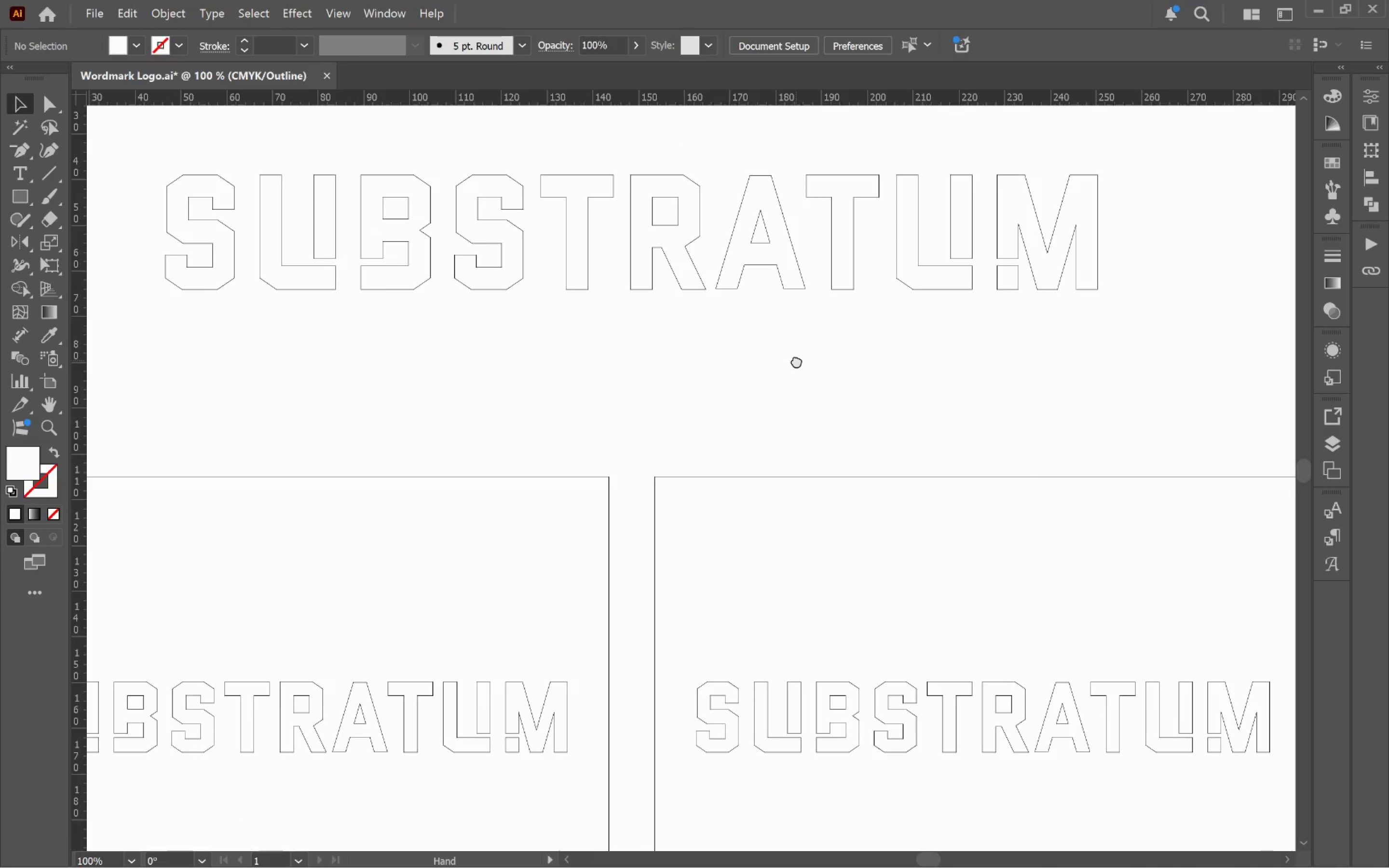 
left_click_drag(start_coordinate=[792, 554], to_coordinate=[796, 360])
 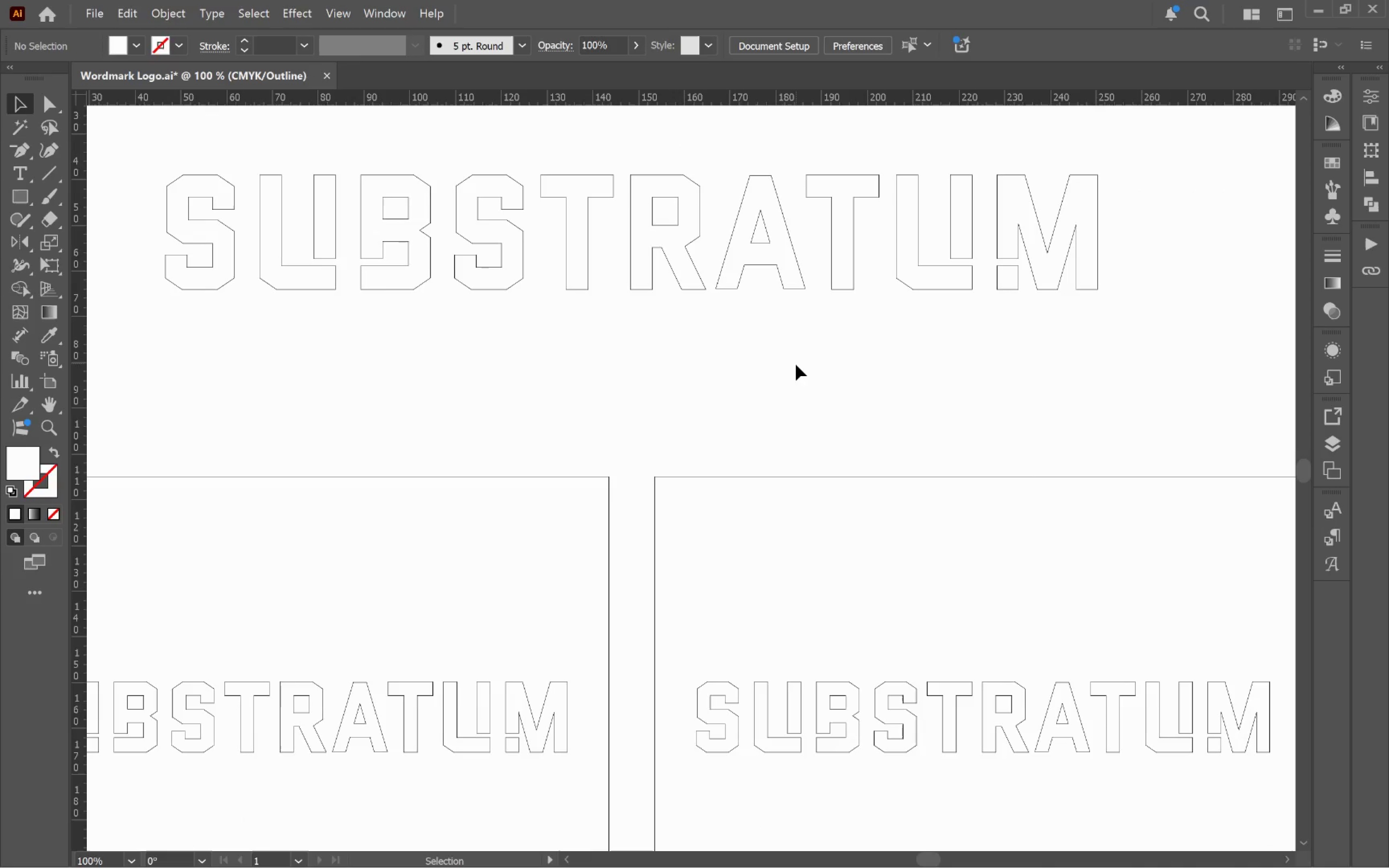 
hold_key(key=Space, duration=0.88)
 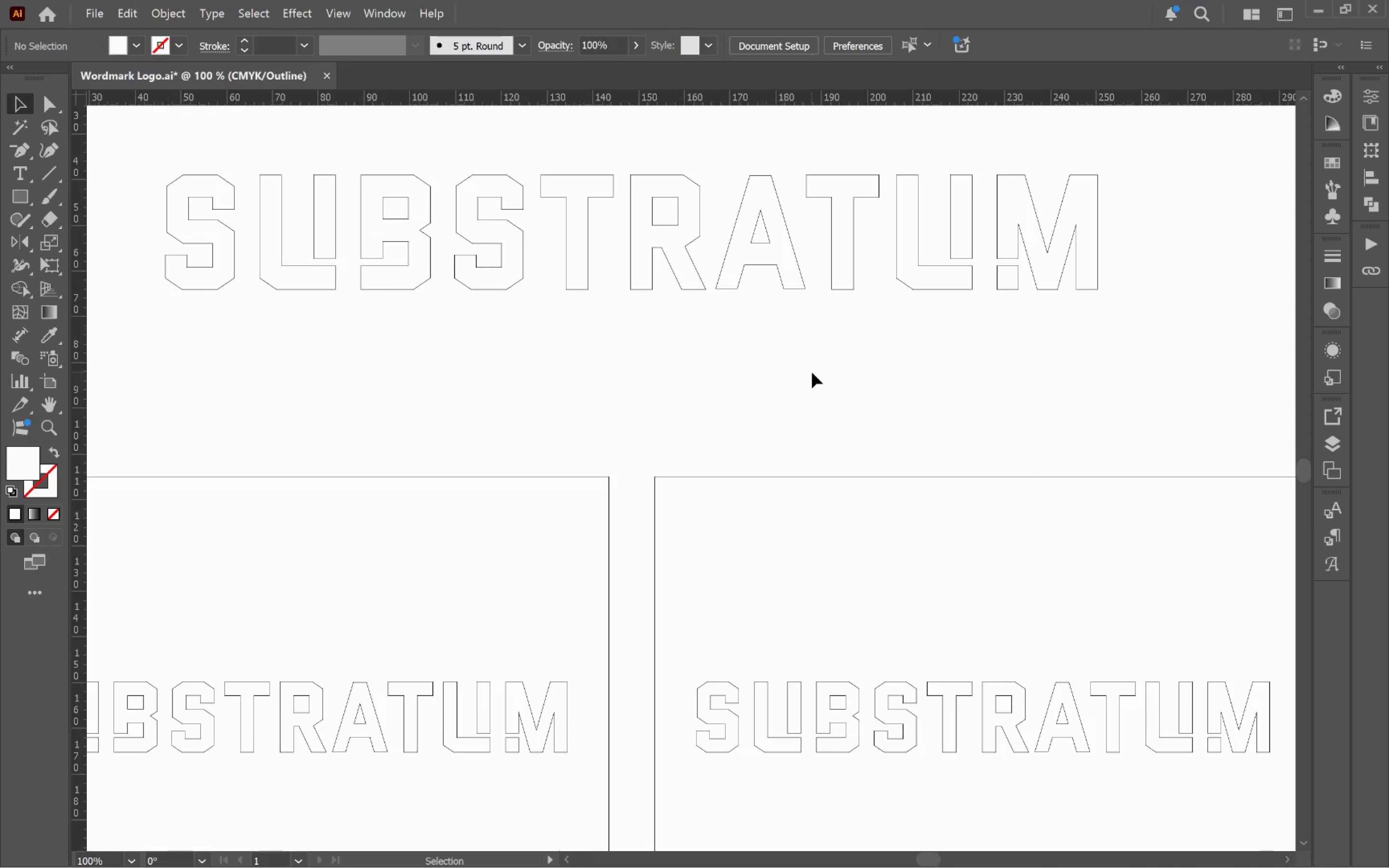 
key(Meta+MetaLeft)
 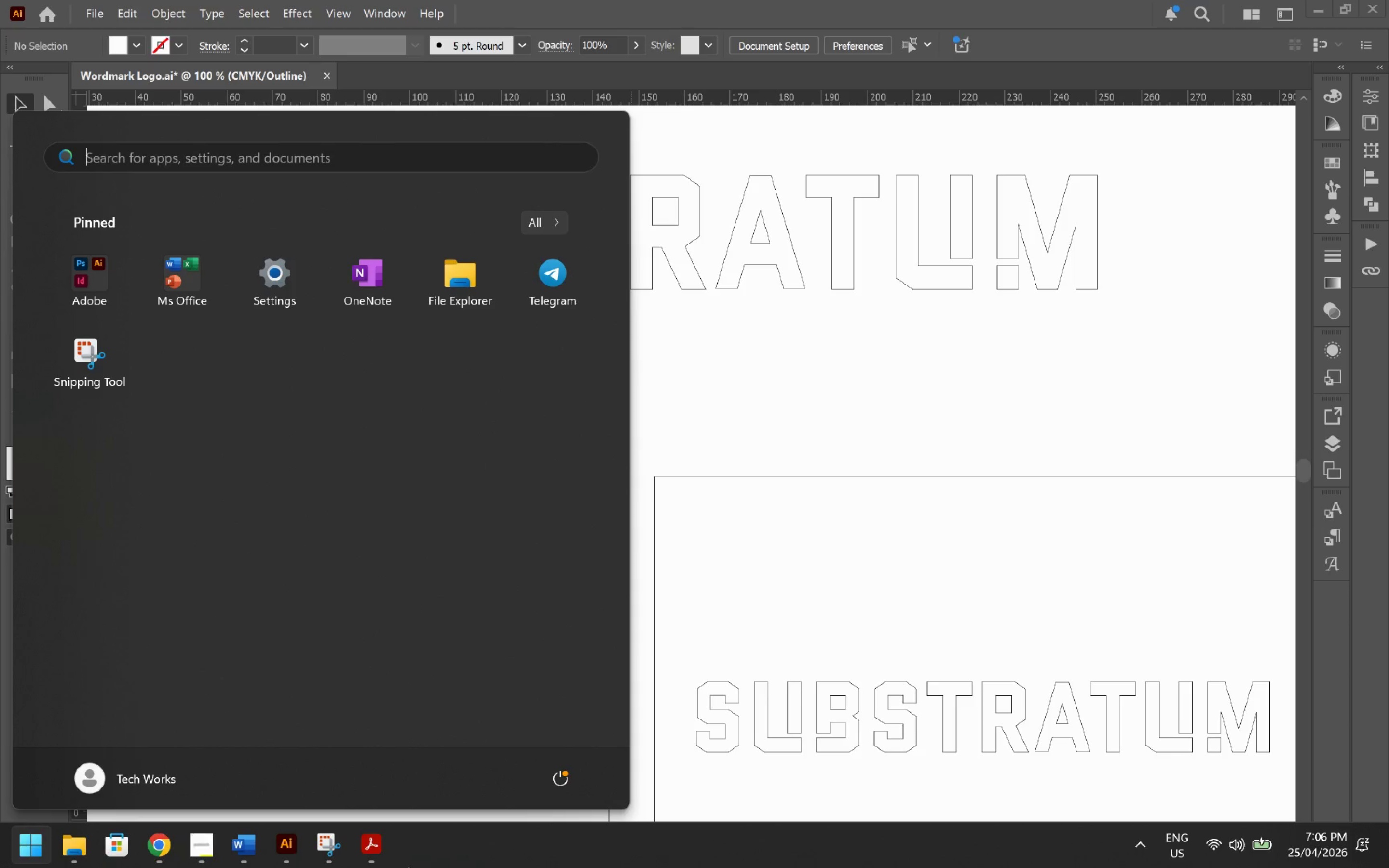 
left_click([334, 852])
 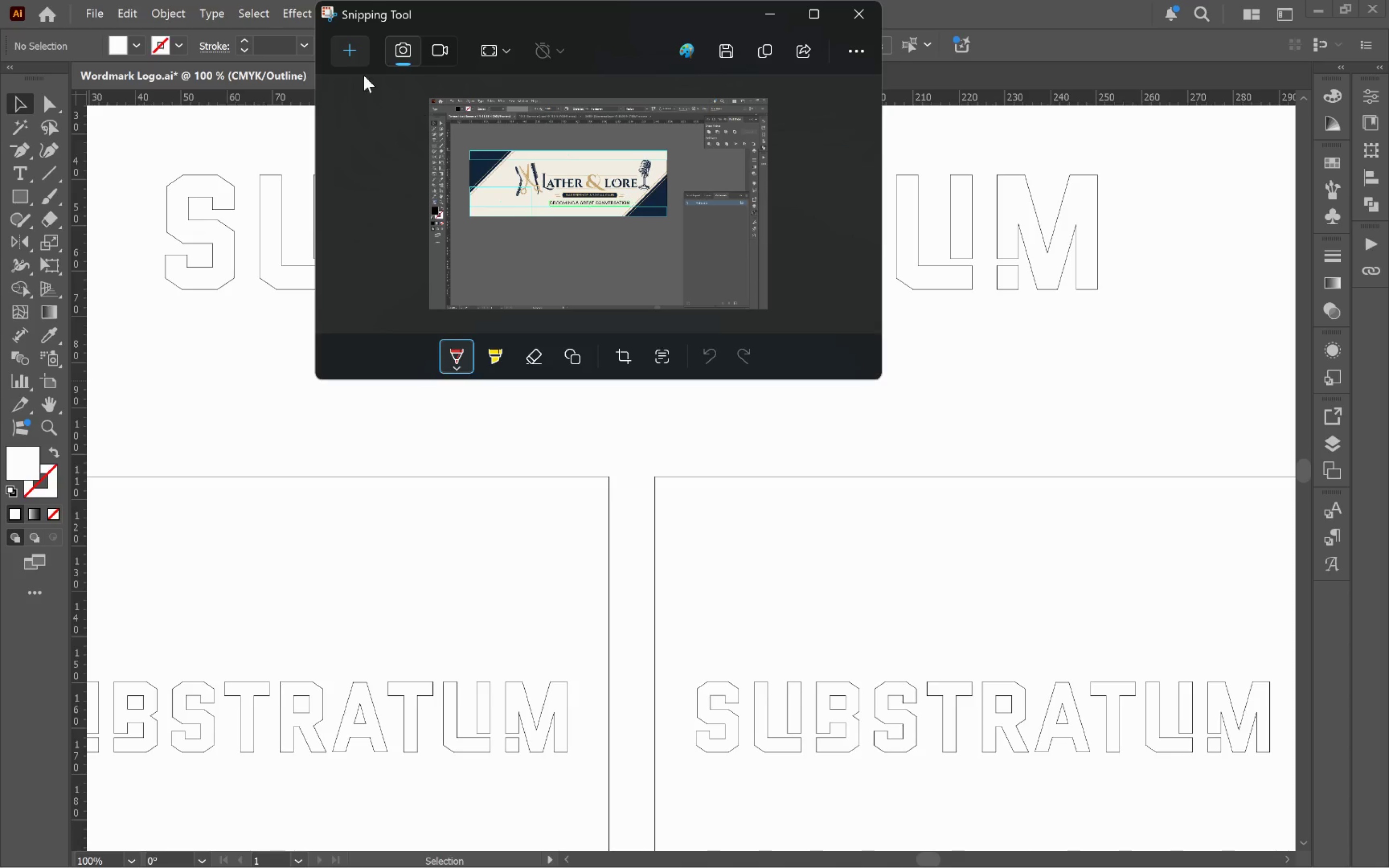 
left_click([344, 48])
 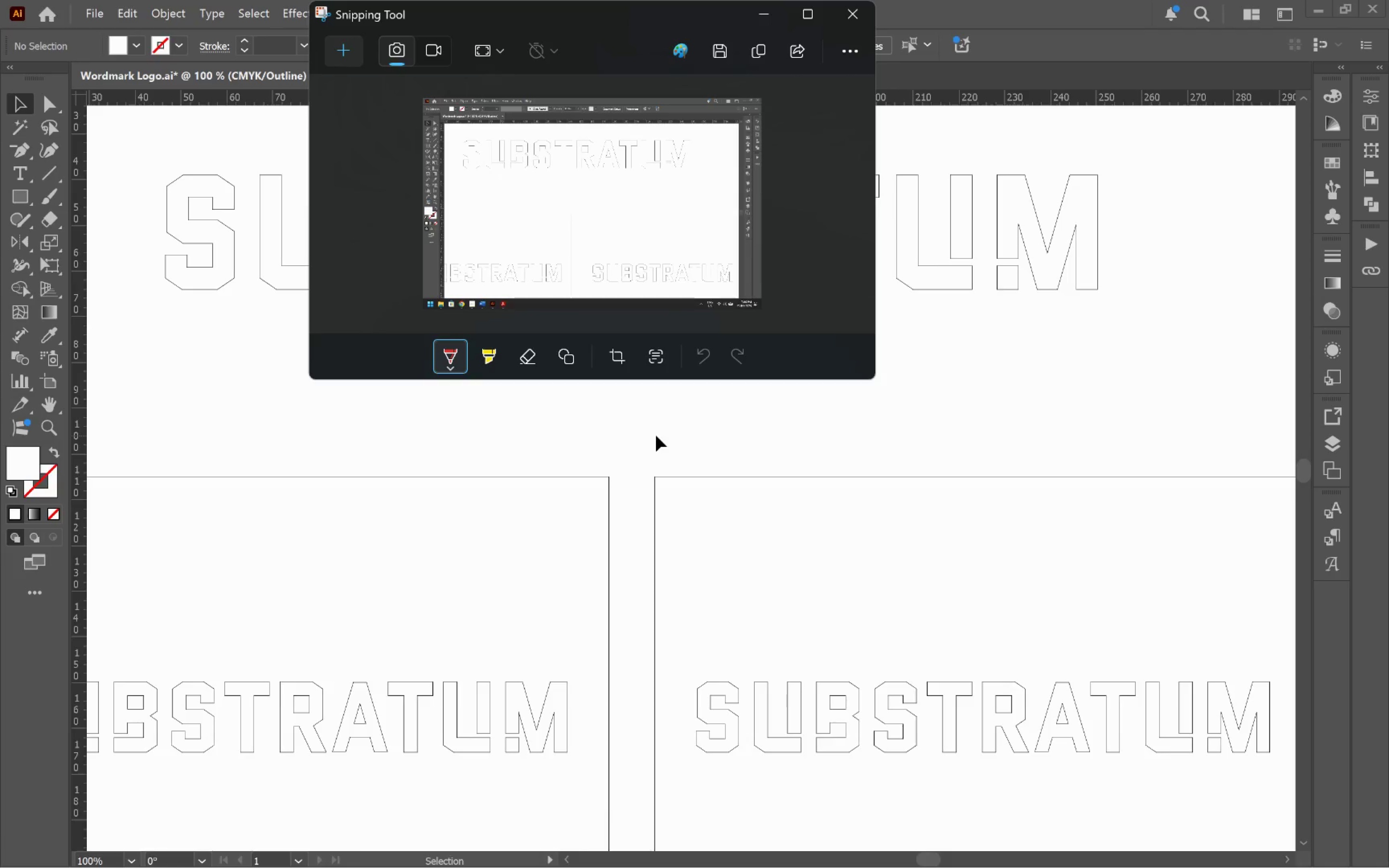 
left_click([653, 433])
 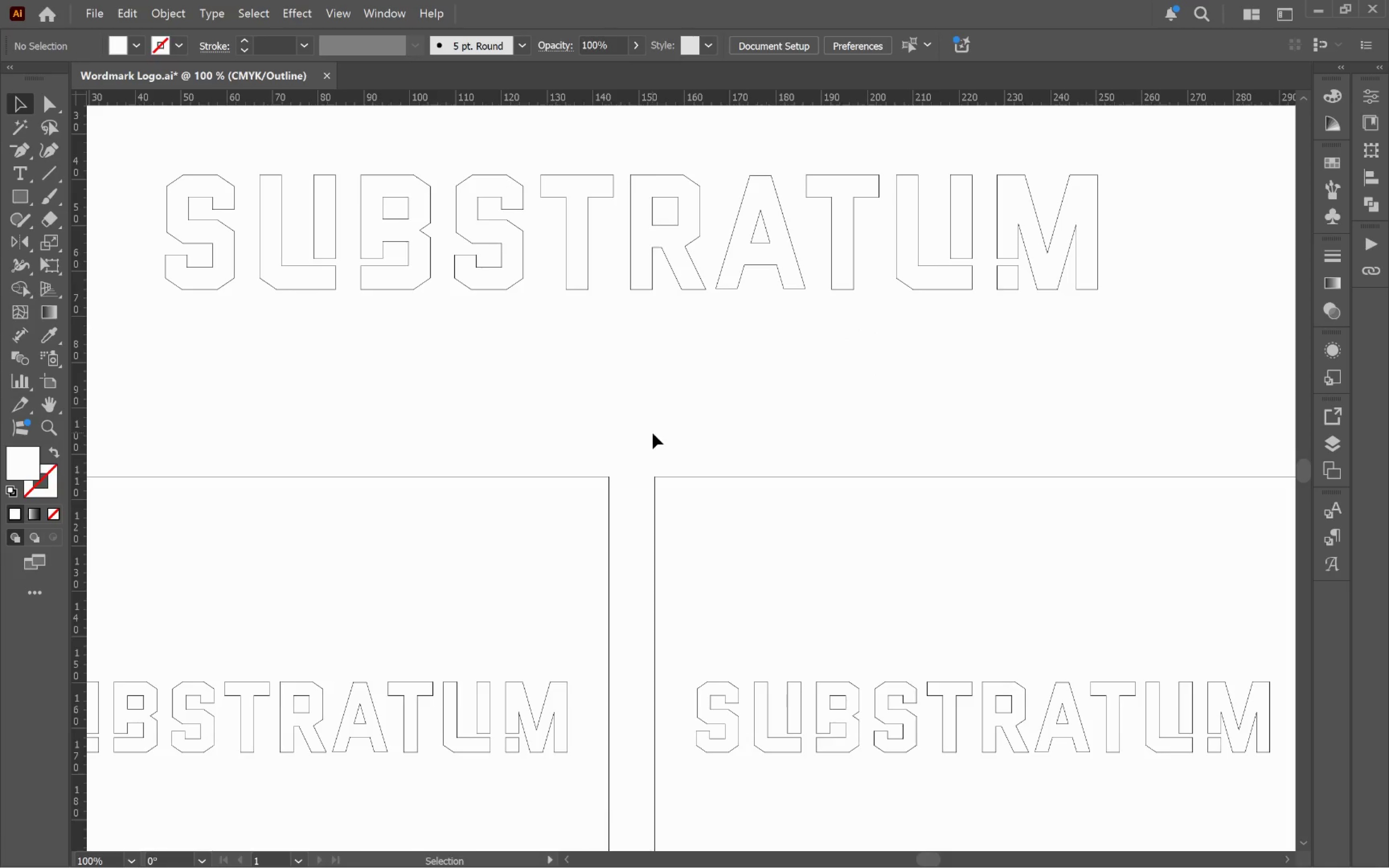 
key(Control+S)
 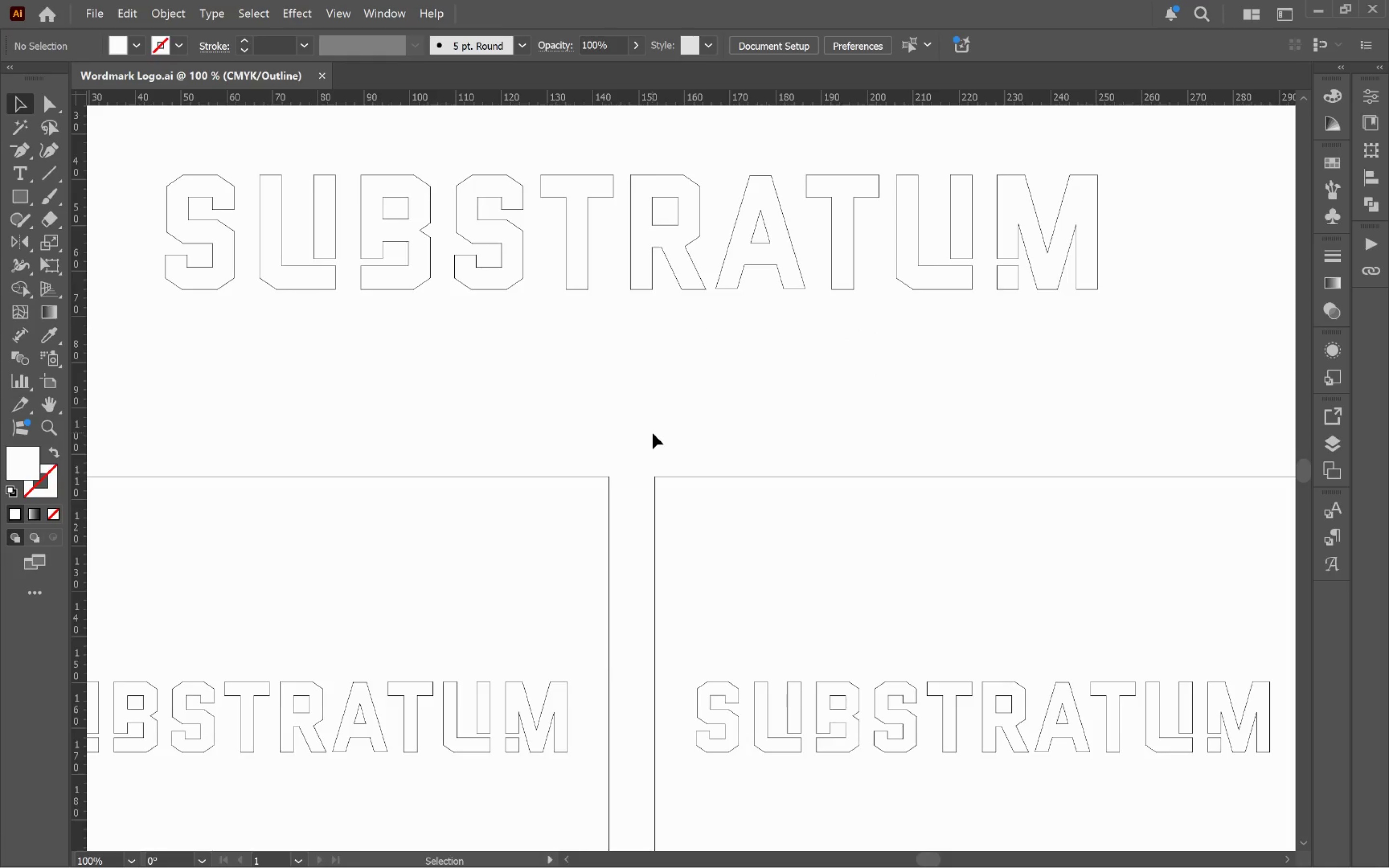 
hold_key(key=ControlLeft, duration=1.62)